 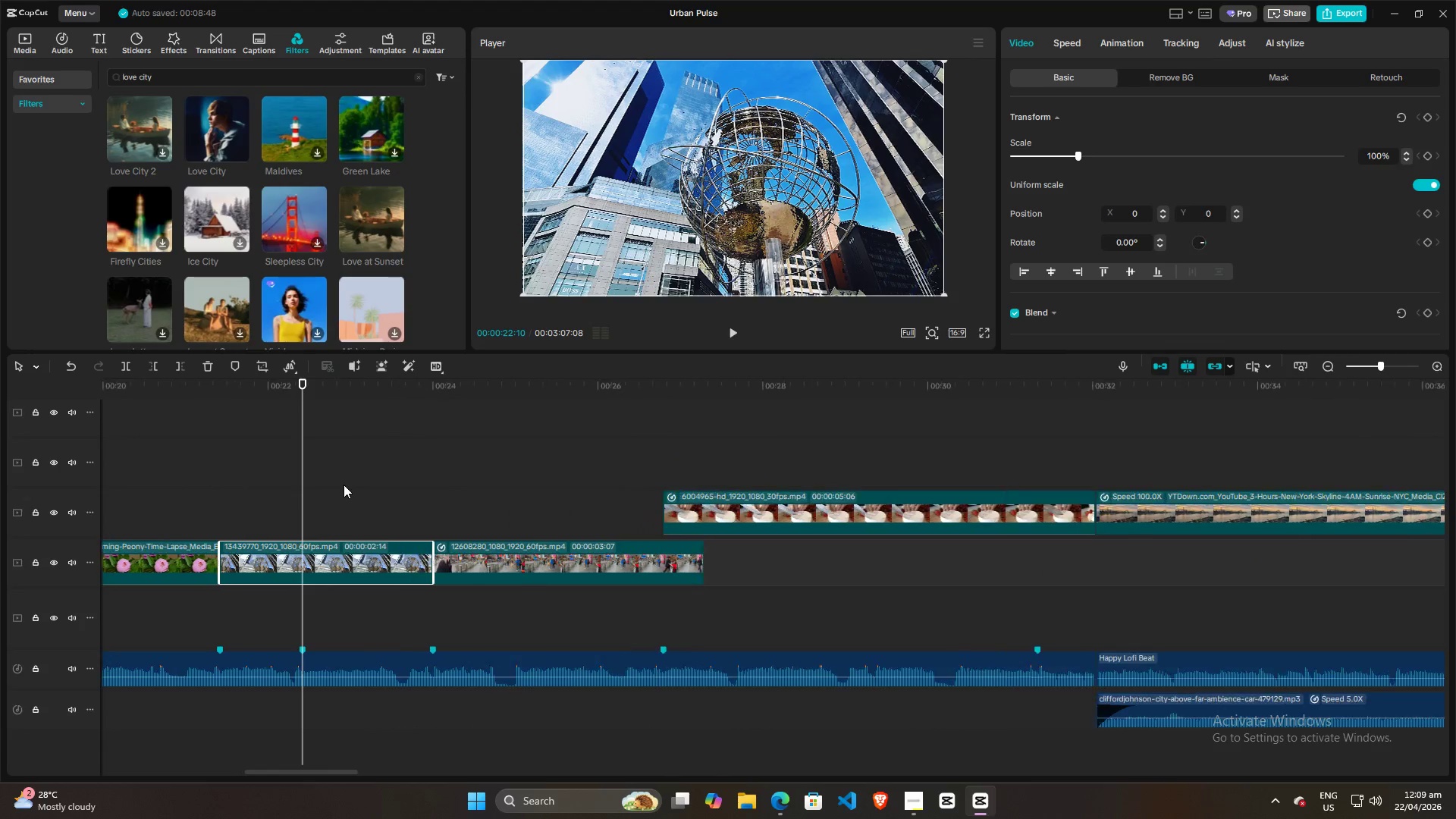 
hold_key(key=ControlLeft, duration=1.19)
 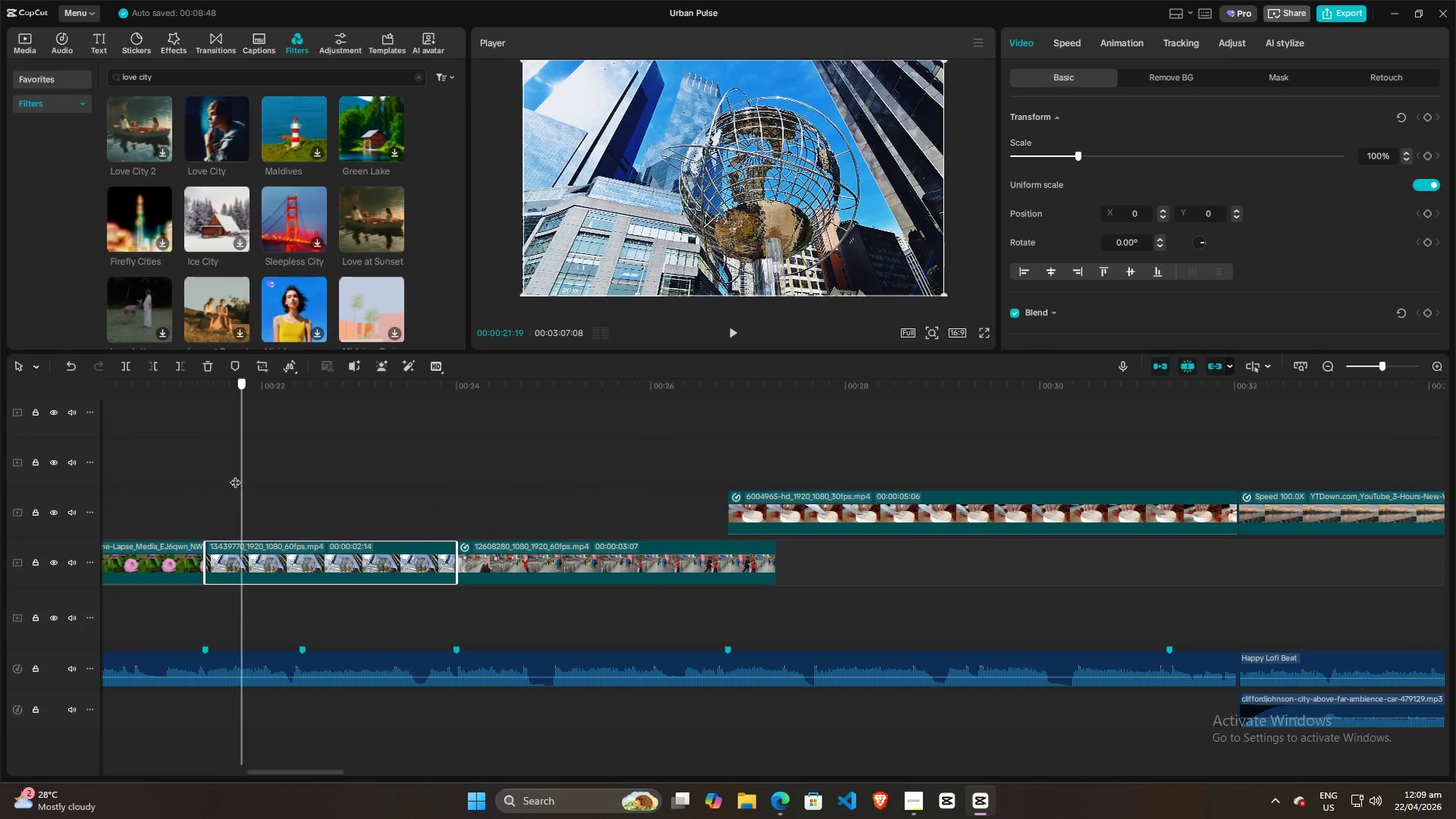 
scroll: coordinate [314, 474], scroll_direction: up, amount: 31.0
 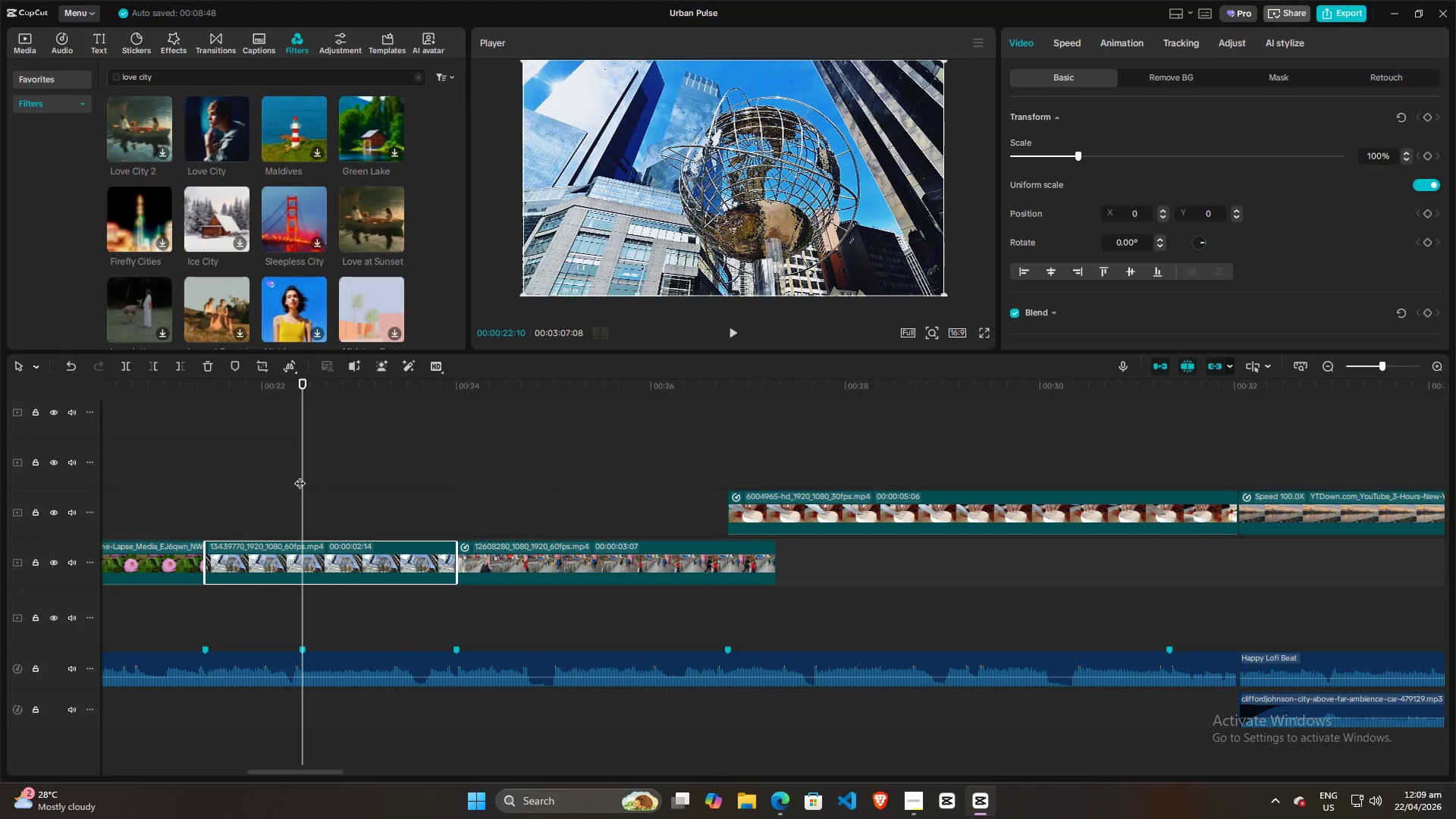 
left_click_drag(start_coordinate=[300, 475], to_coordinate=[207, 475])
 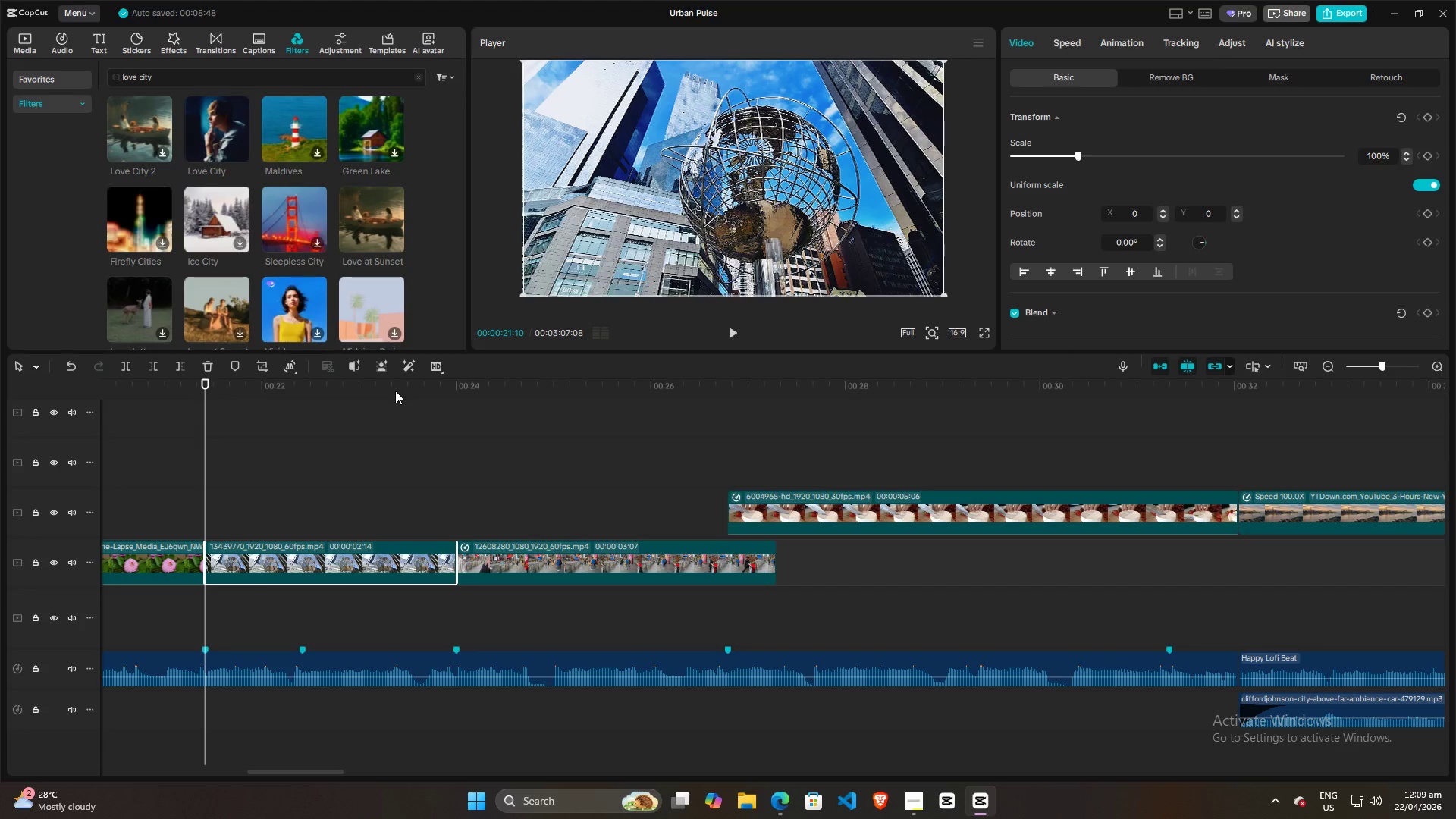 
wait(13.12)
 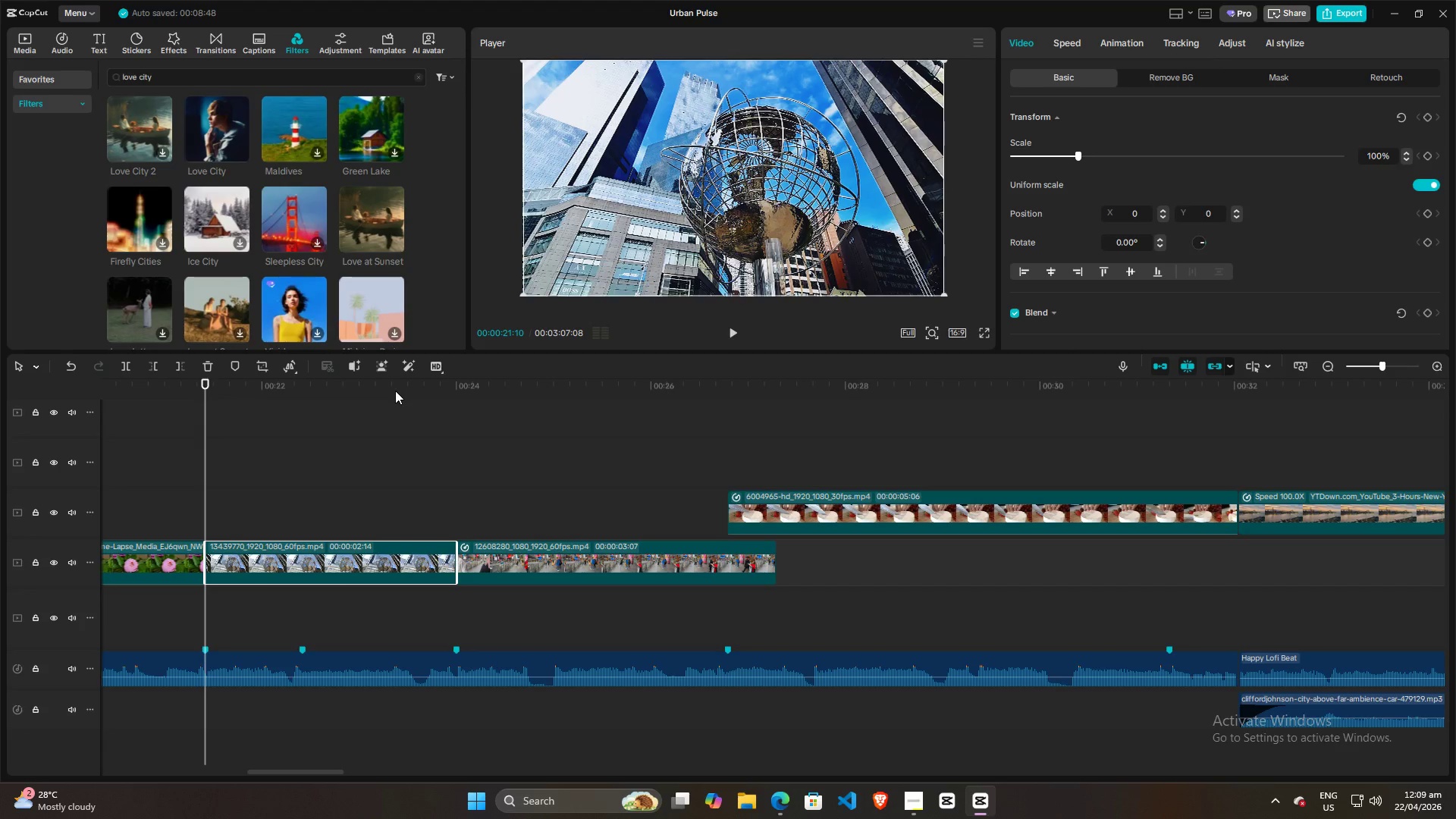 
left_click_drag(start_coordinate=[206, 431], to_coordinate=[208, 442])
 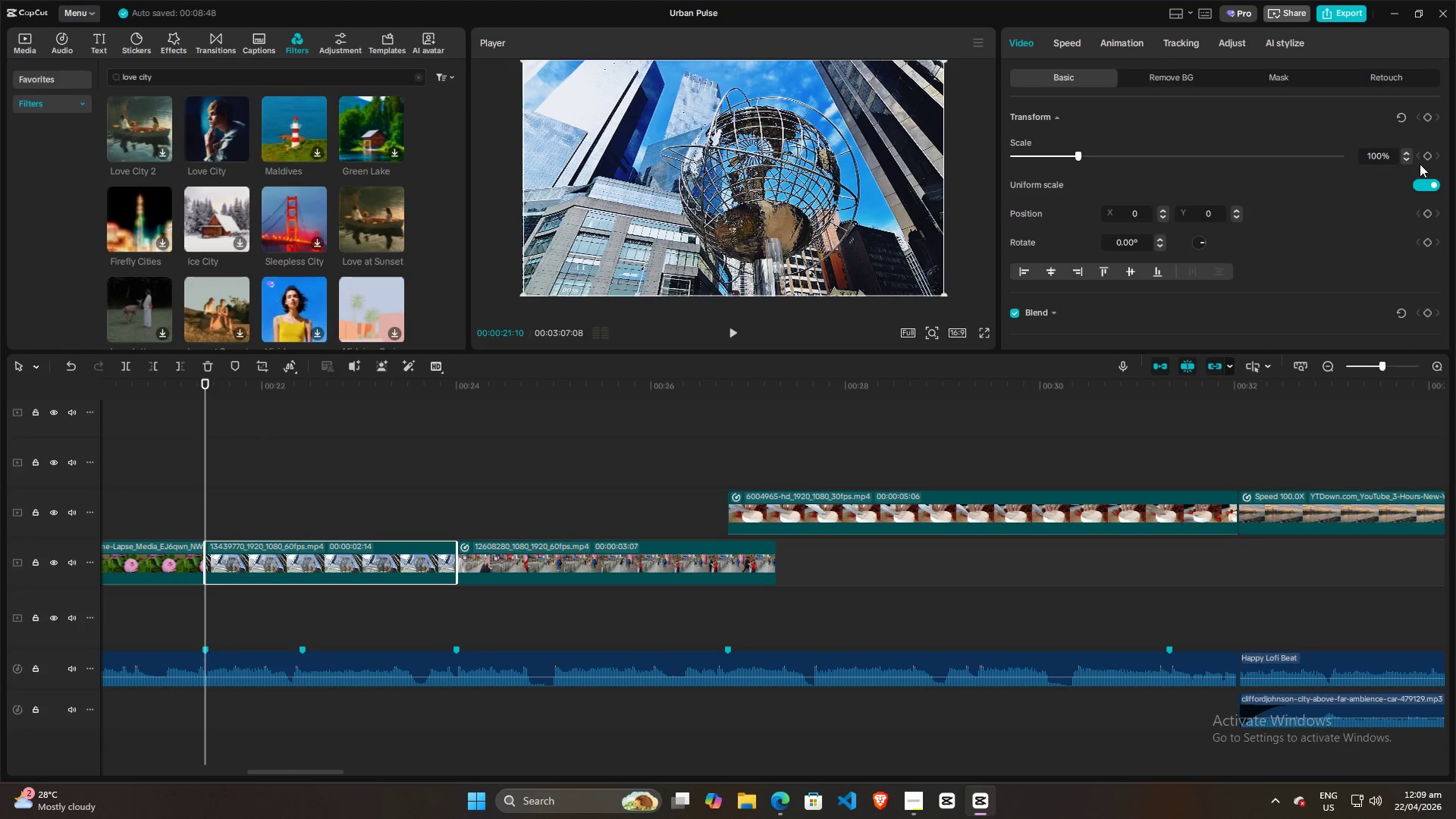 
left_click([1428, 156])
 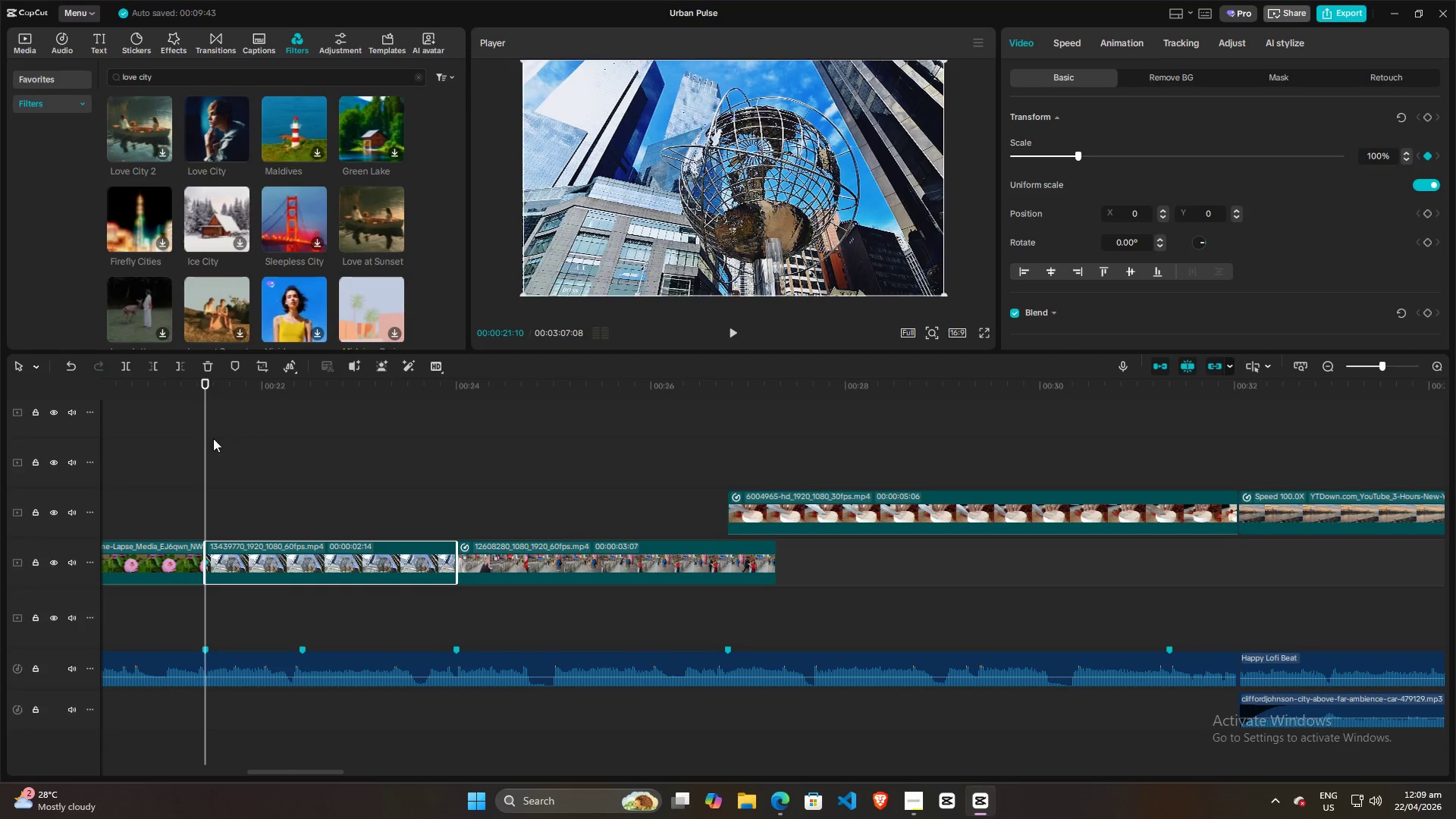 
left_click_drag(start_coordinate=[206, 438], to_coordinate=[246, 434])
 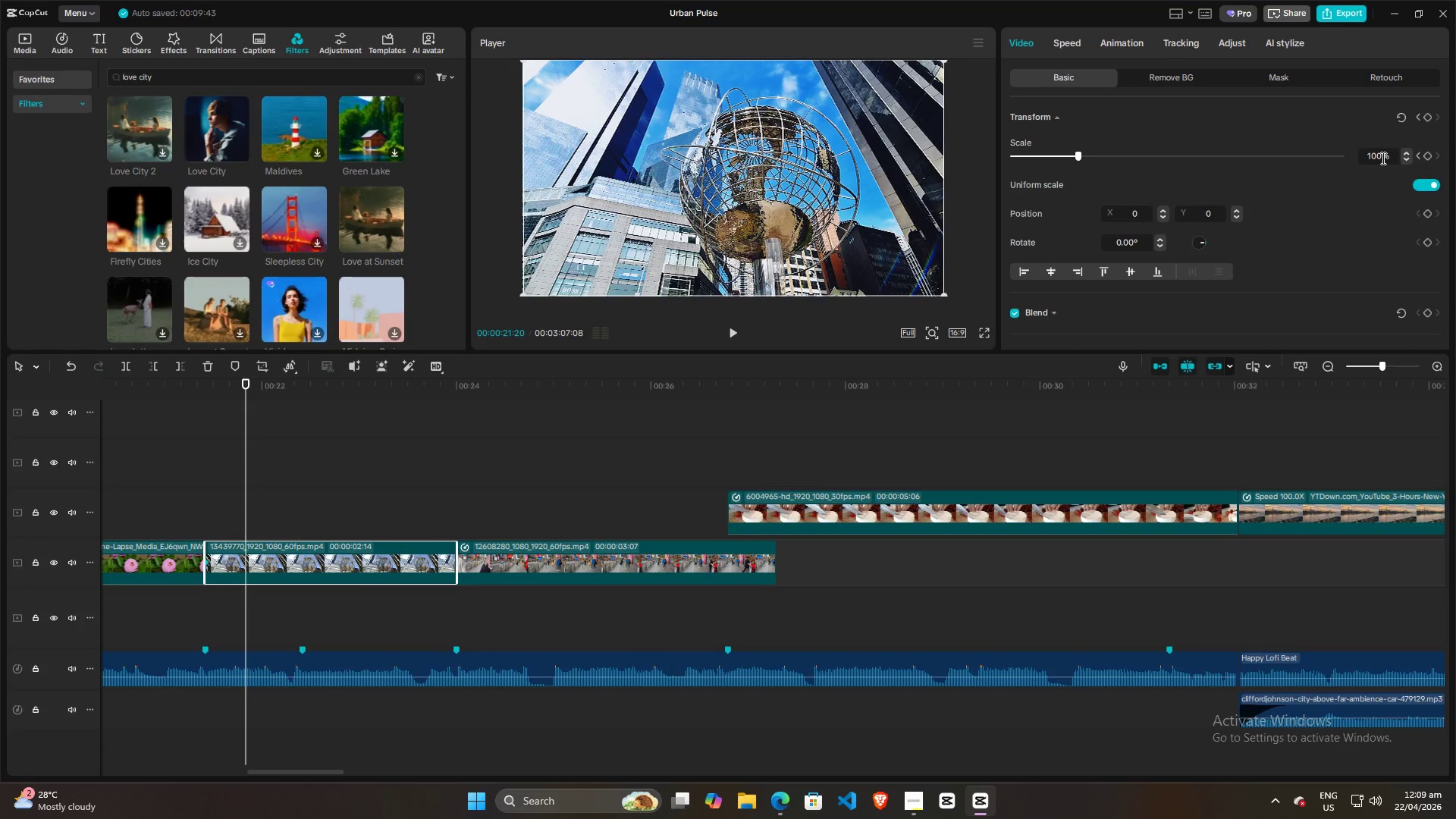 
left_click([1381, 158])
 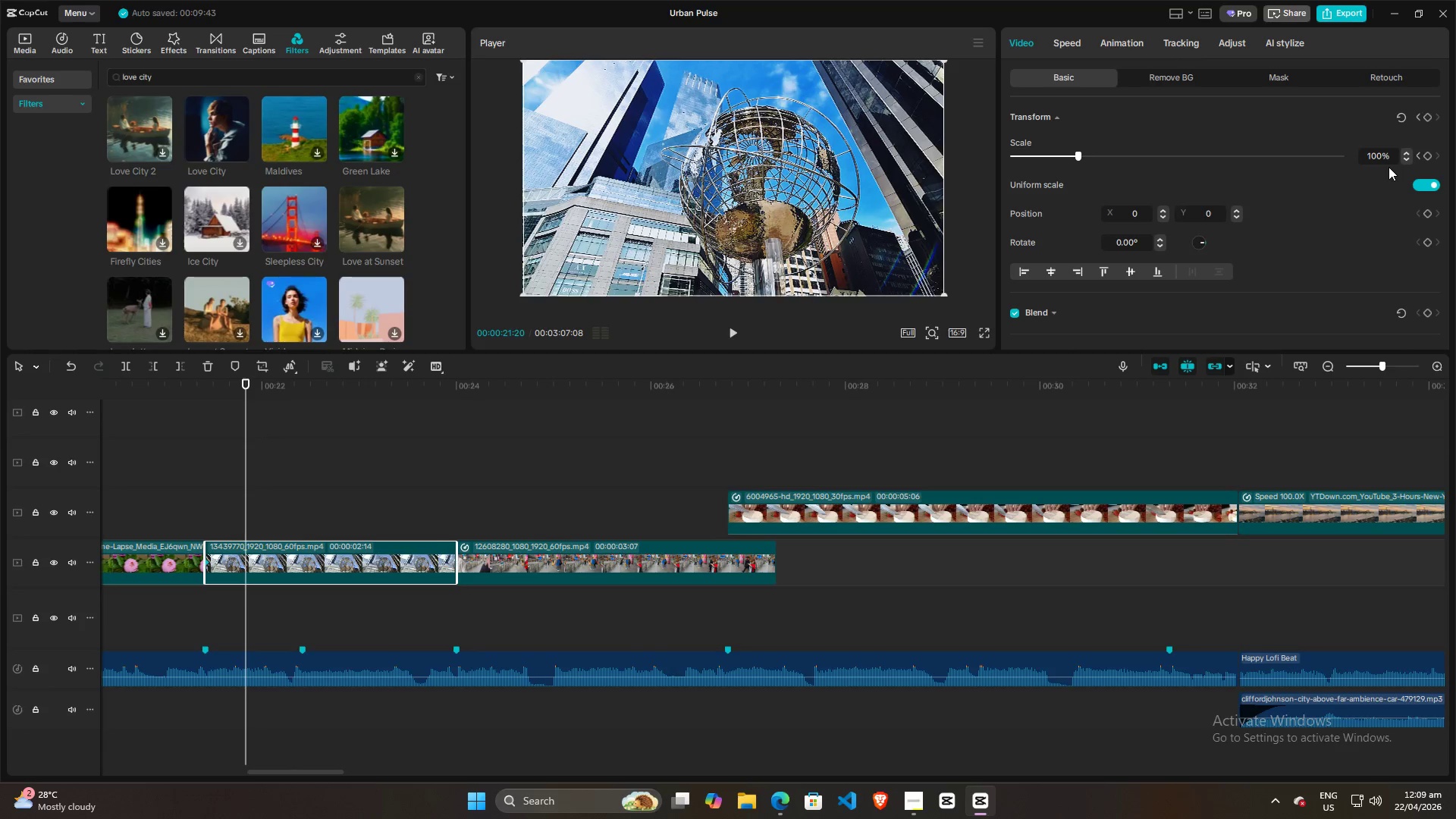 
key(Backspace)
 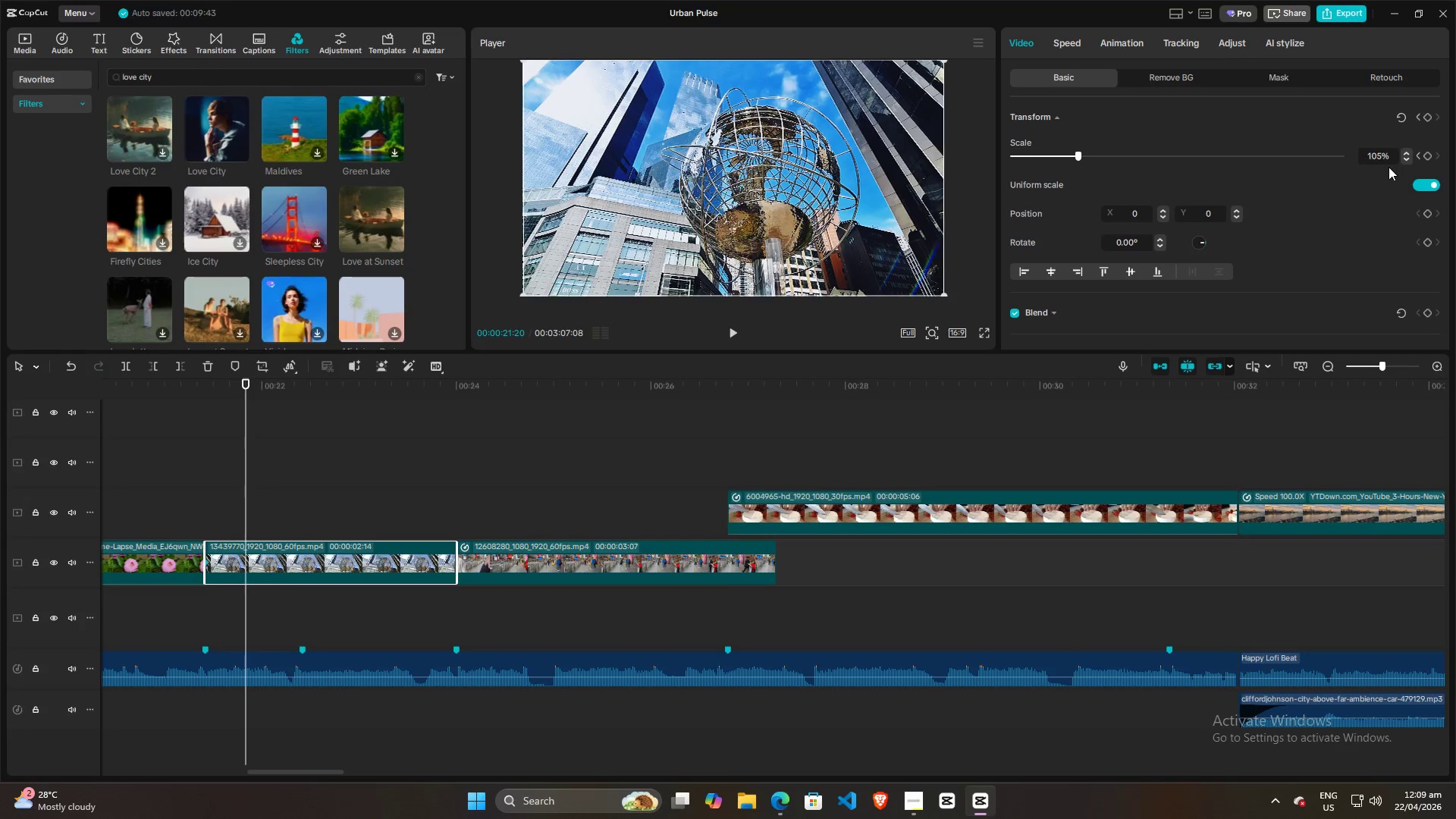 
key(5)
 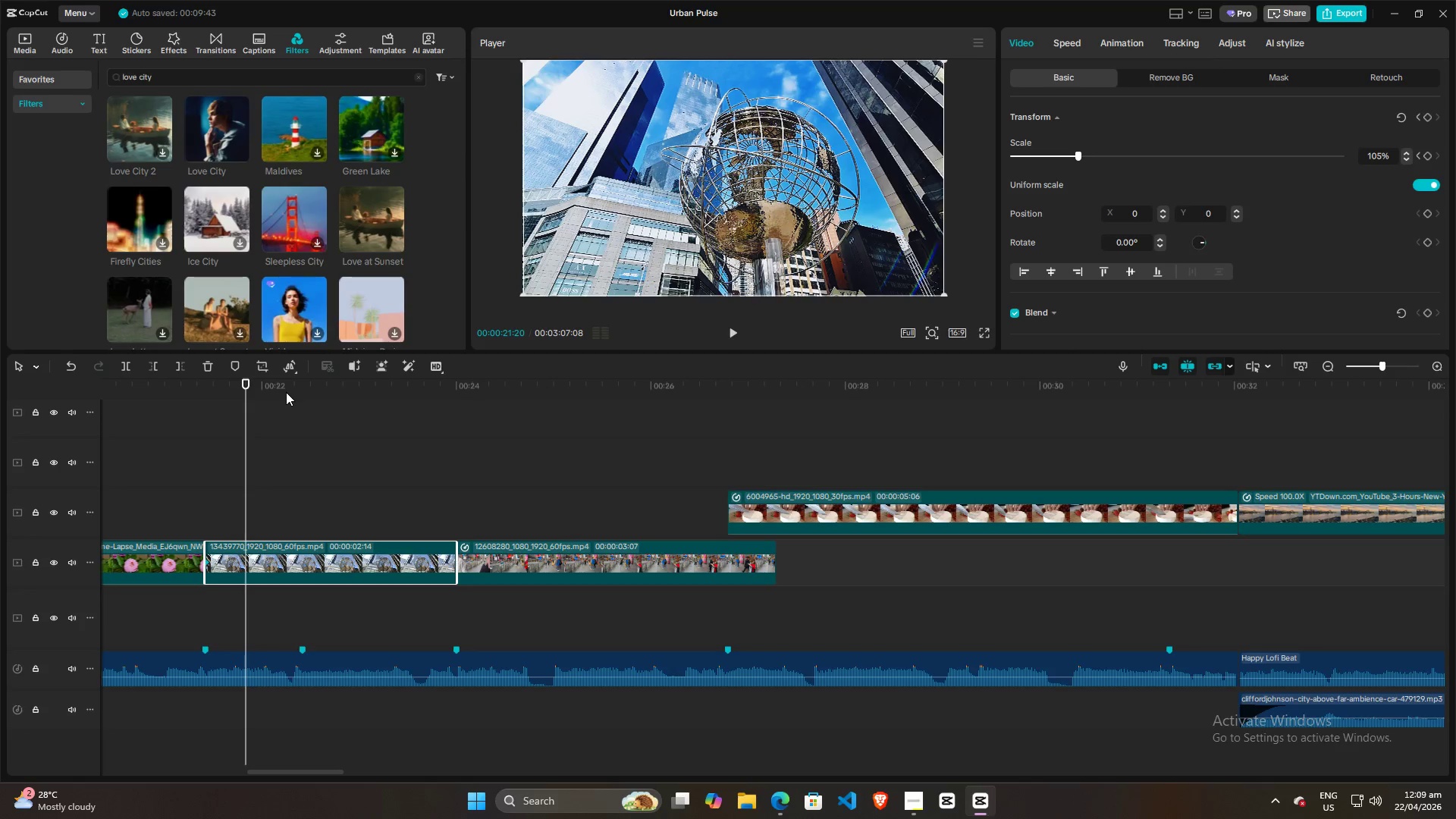 
left_click([294, 396])
 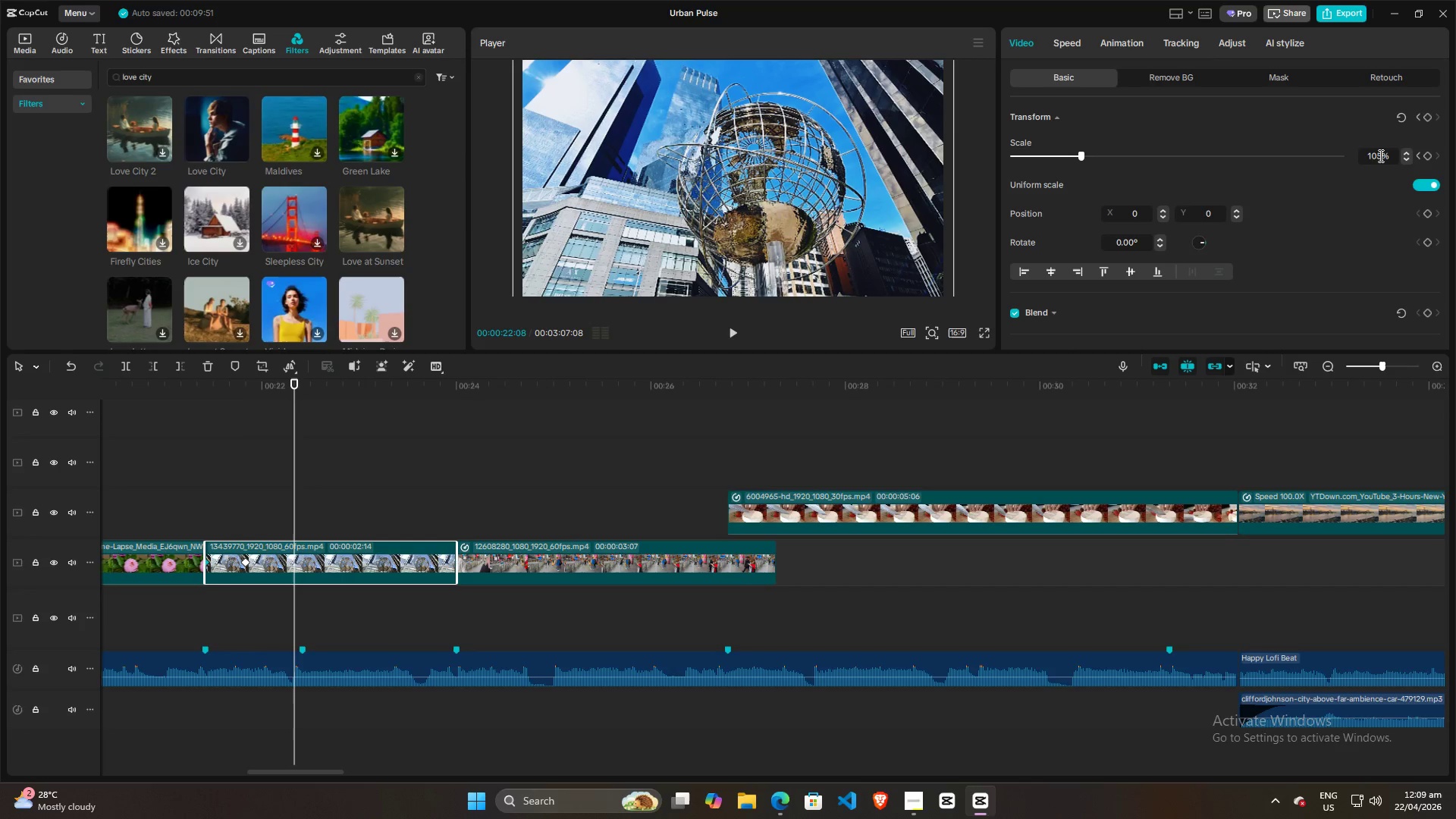 
left_click([1382, 155])
 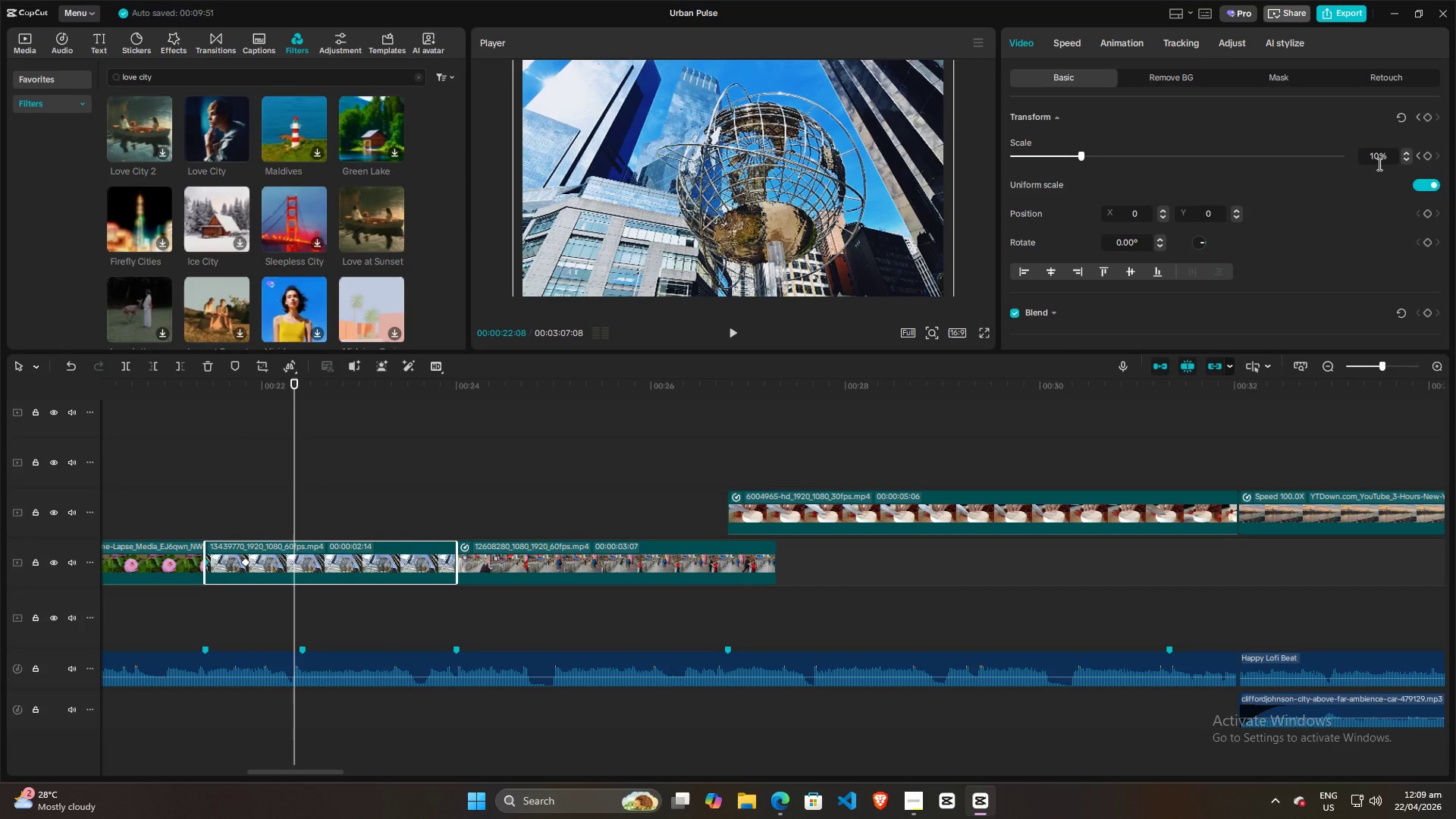 
key(Backspace)
key(Backspace)
type(10)
 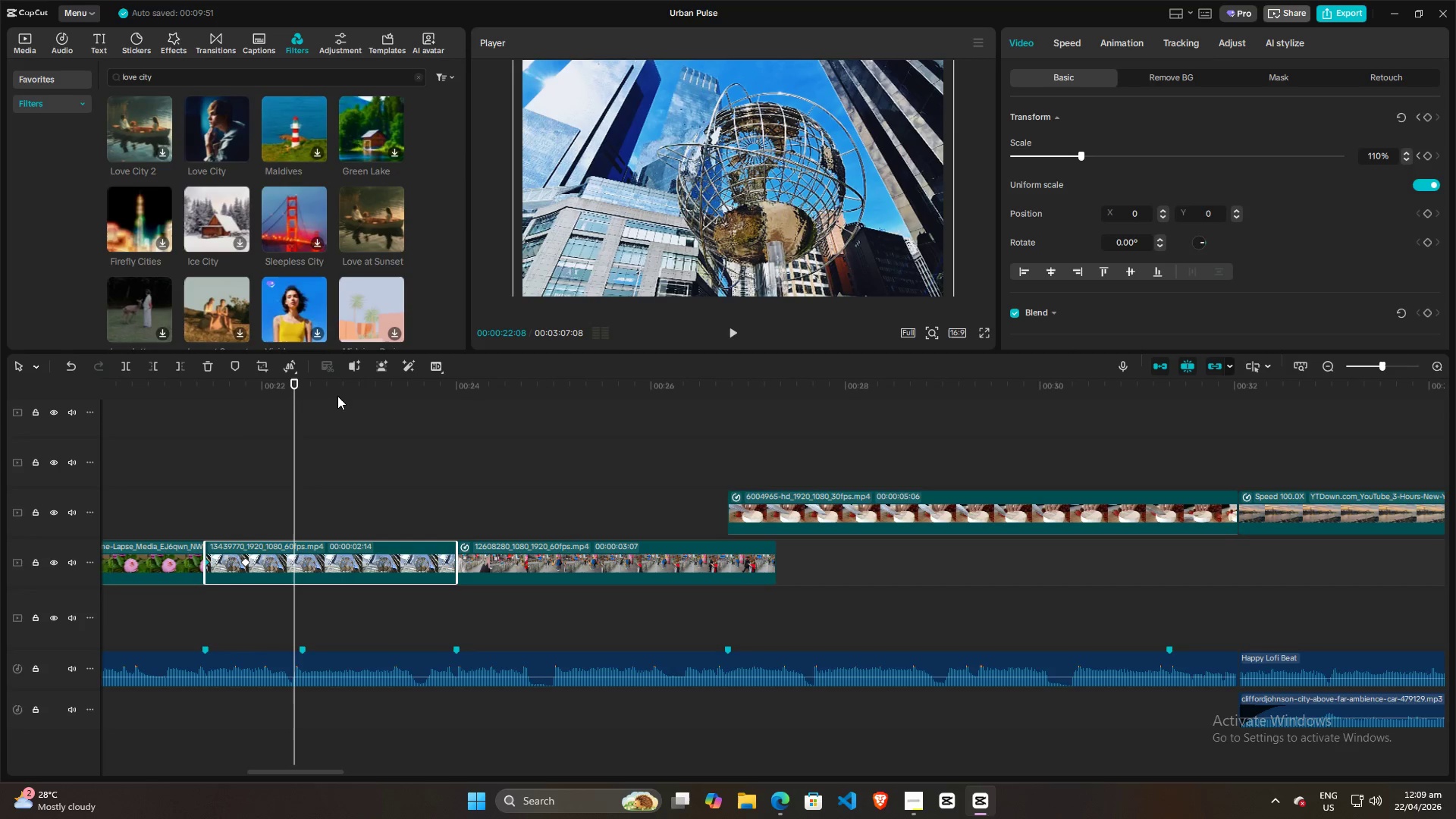 
left_click([344, 397])
 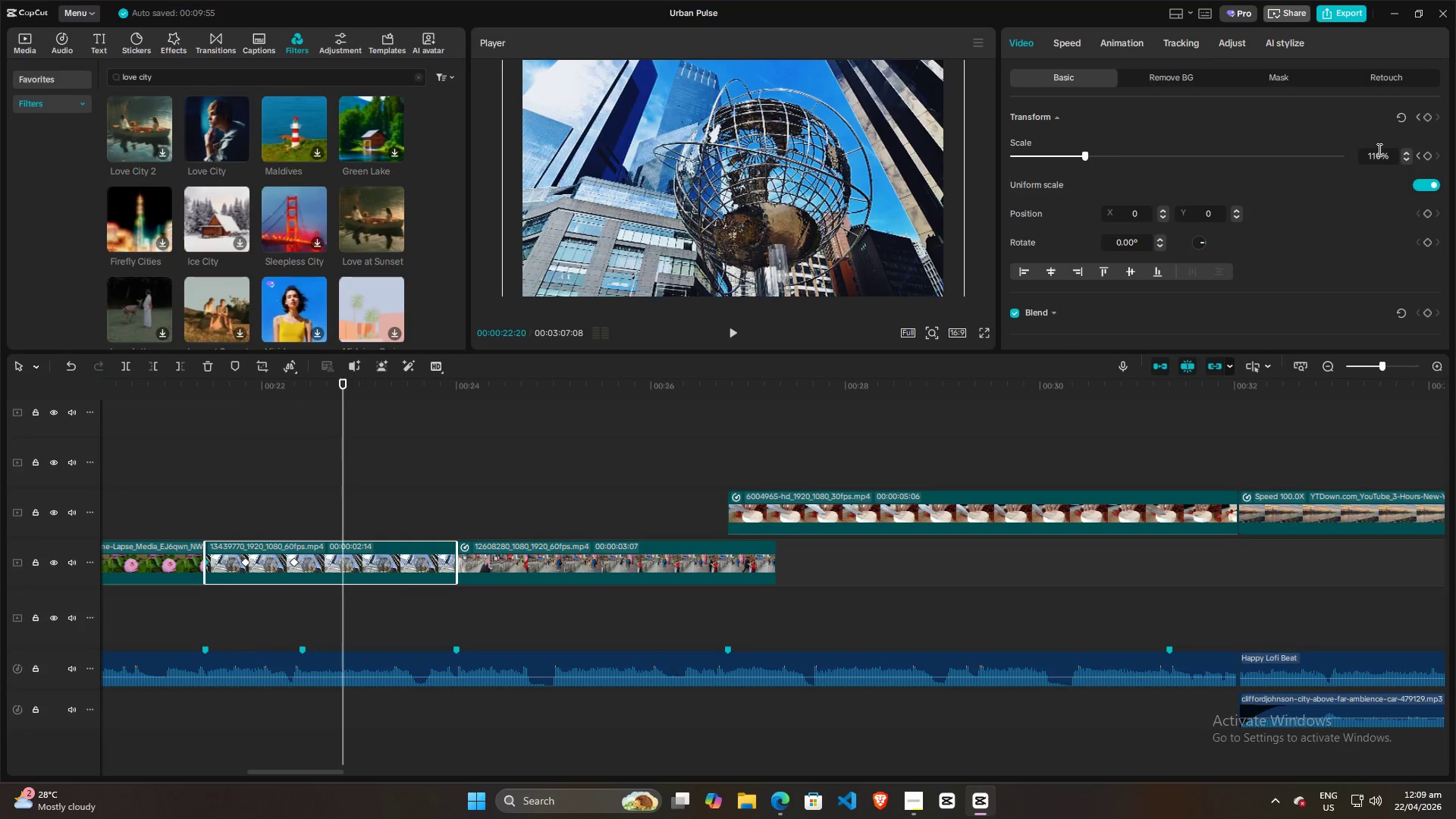 
left_click([1382, 152])
 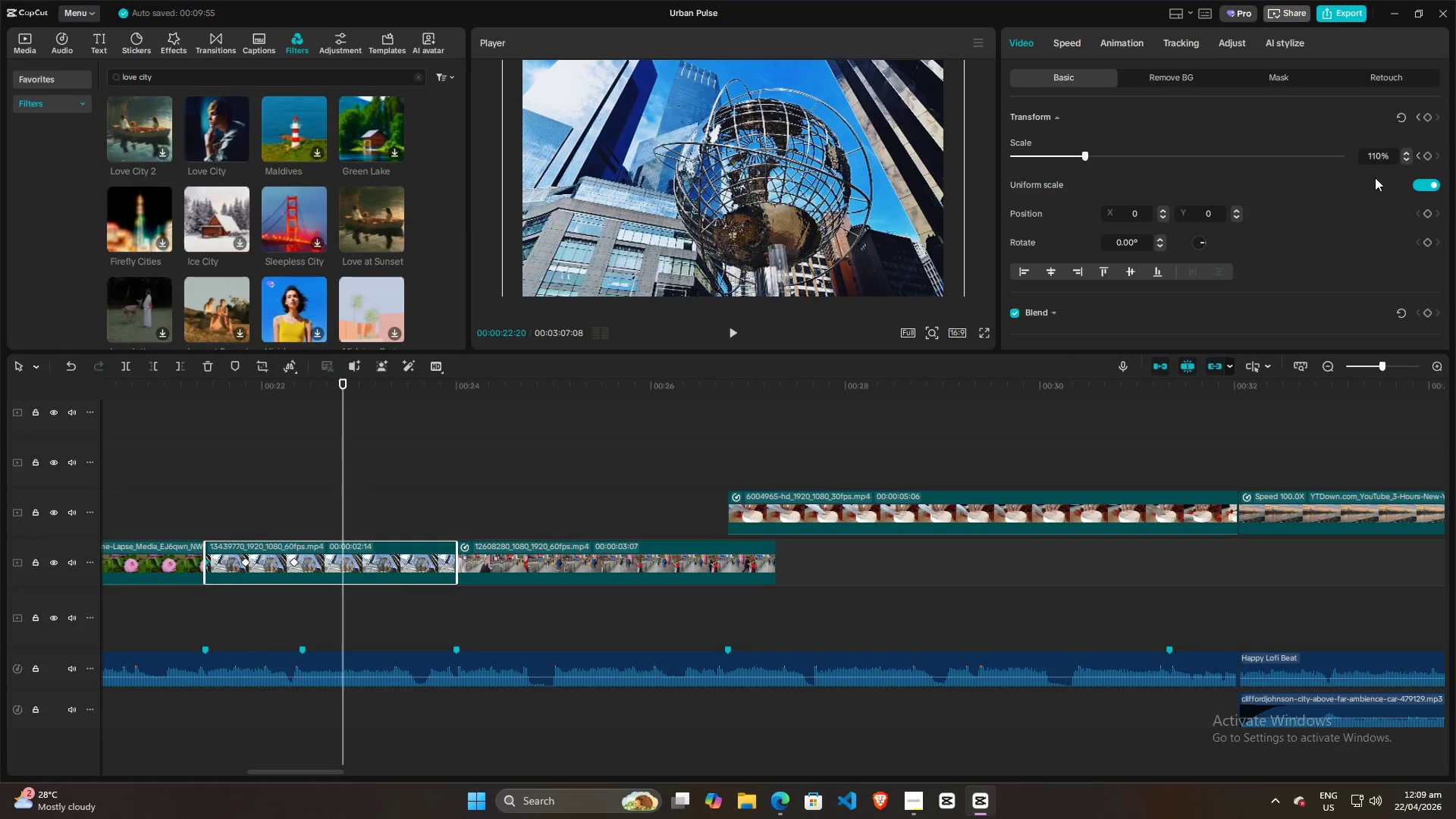 
key(Backspace)
 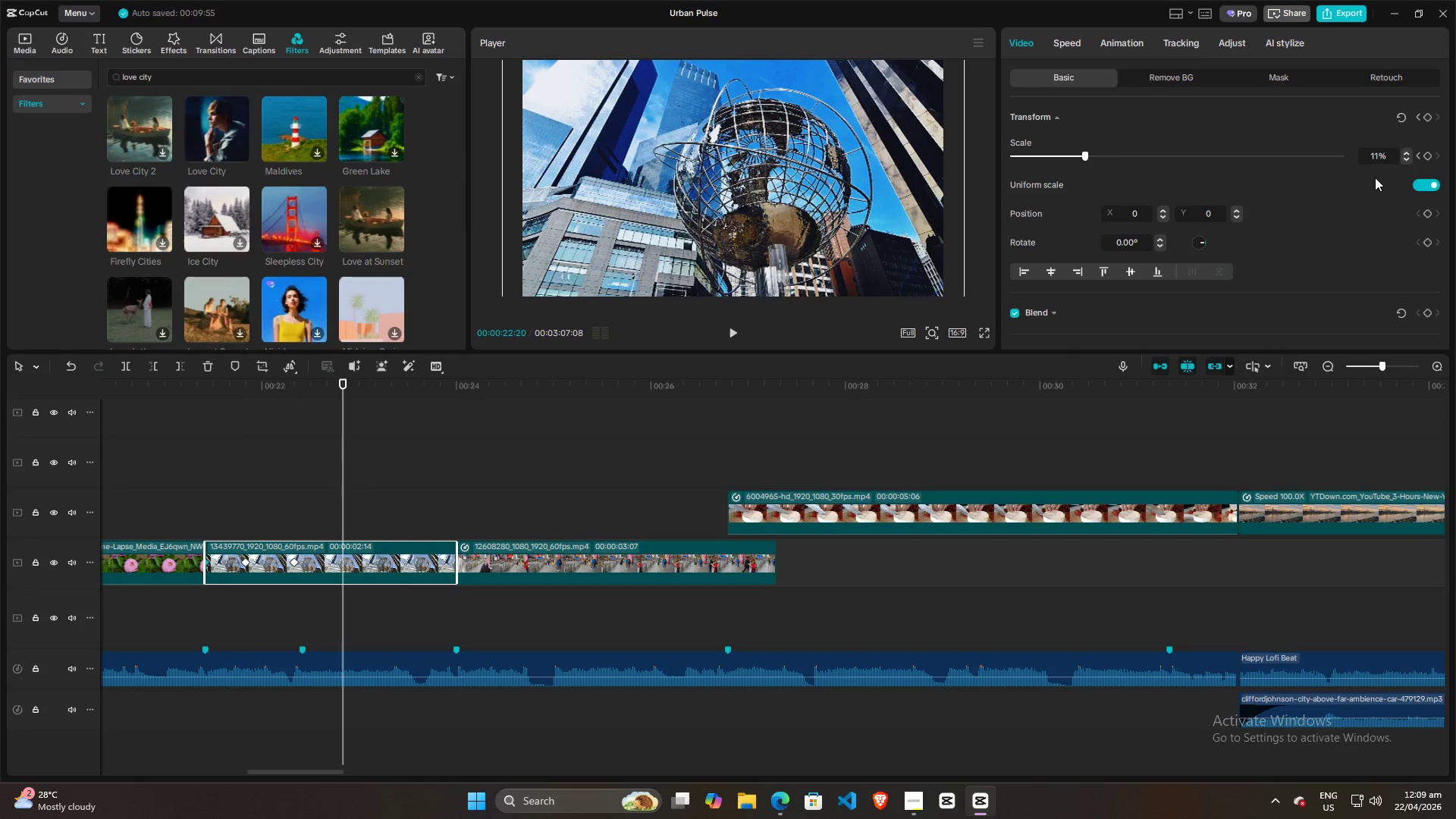 
key(5)
 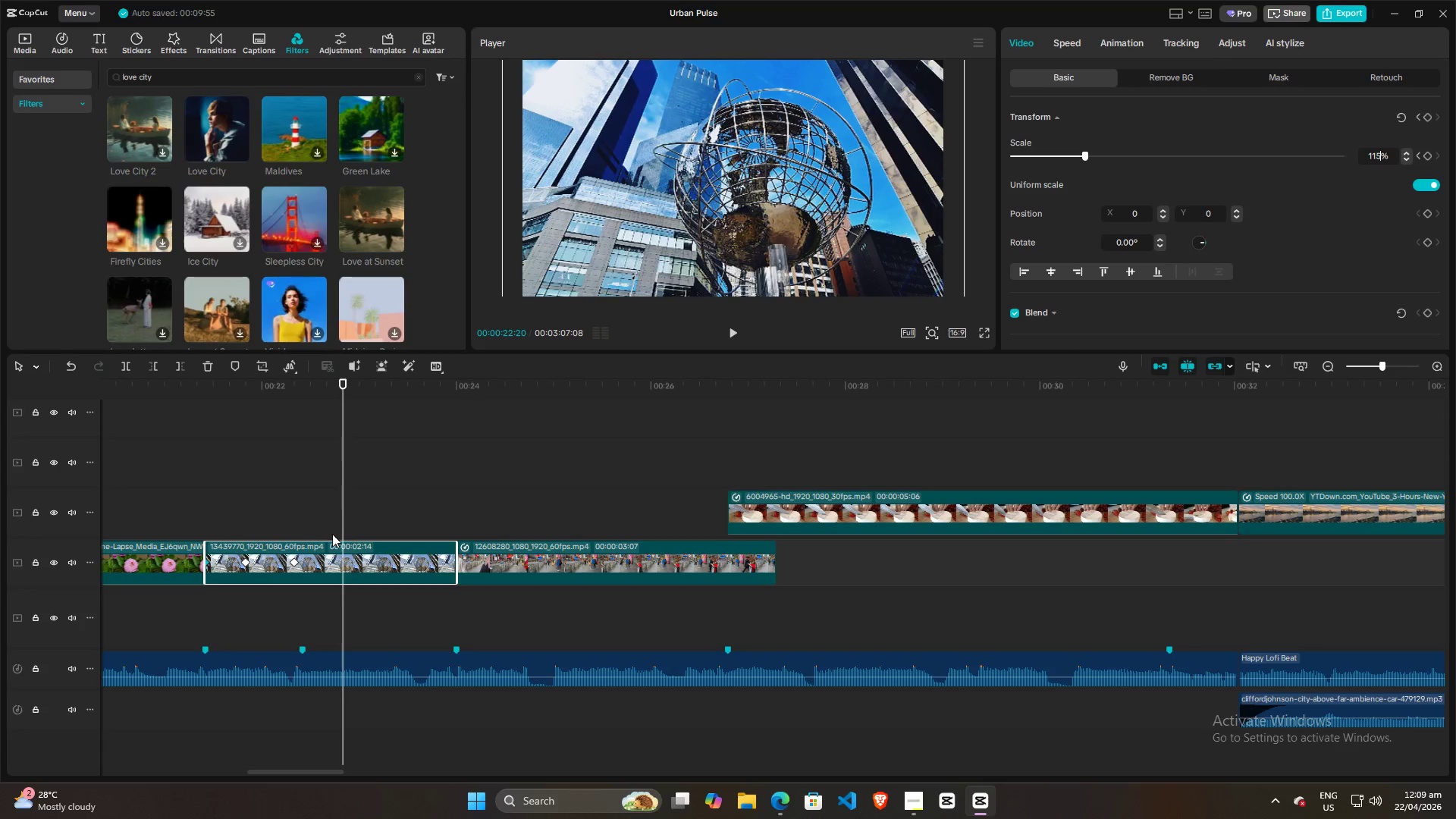 
left_click([332, 554])
 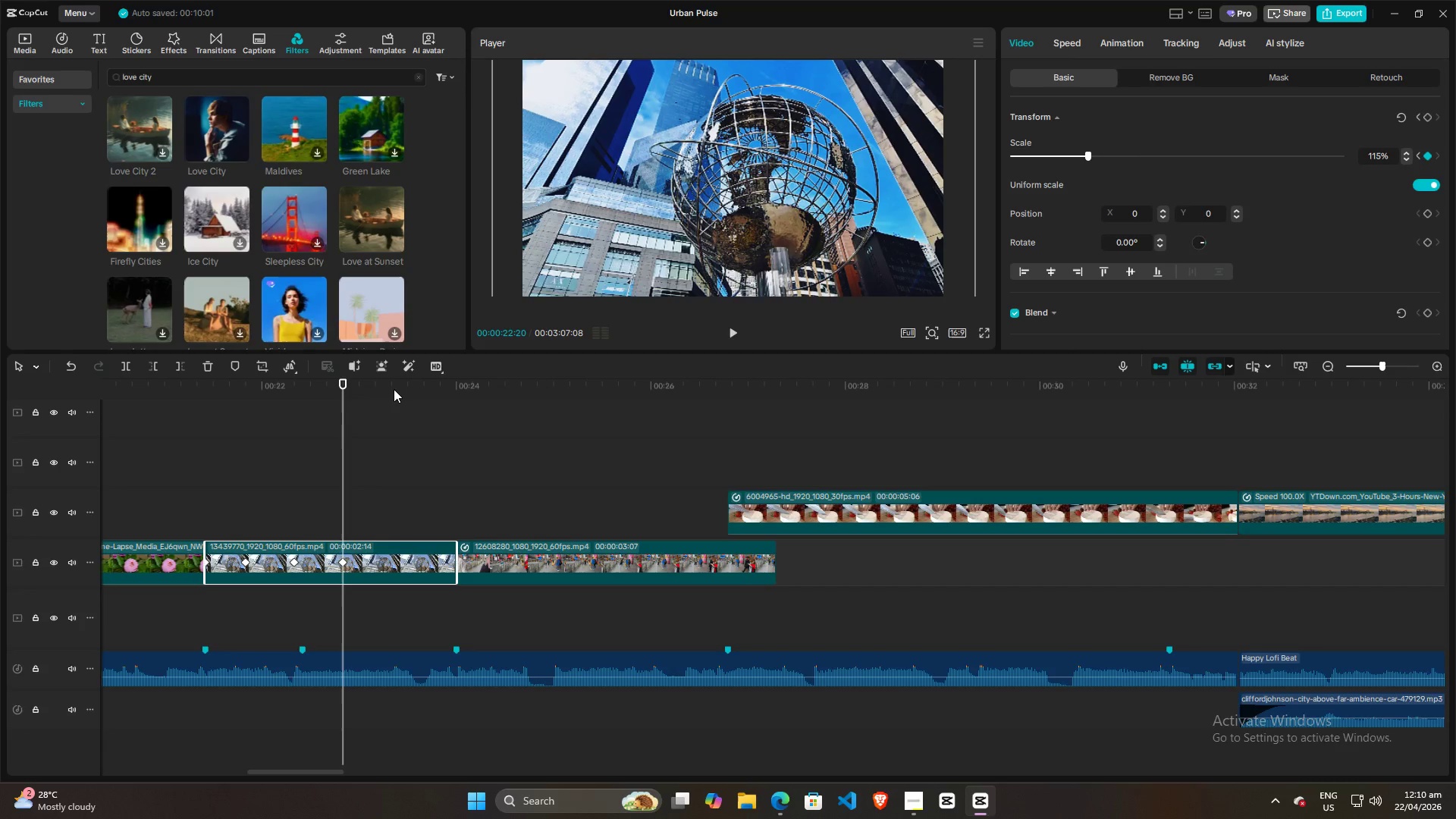 
left_click([393, 393])
 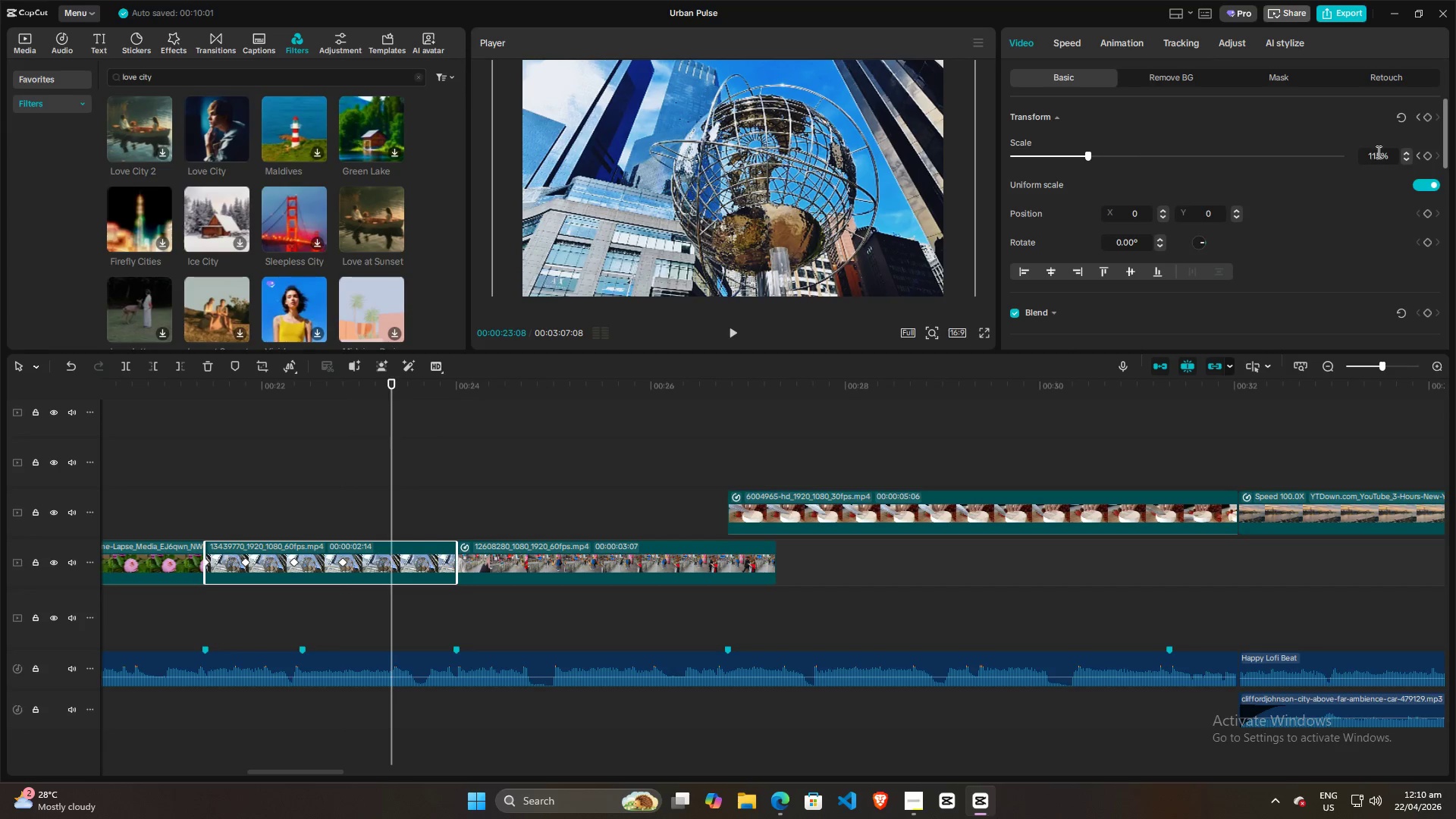 
left_click([1381, 153])
 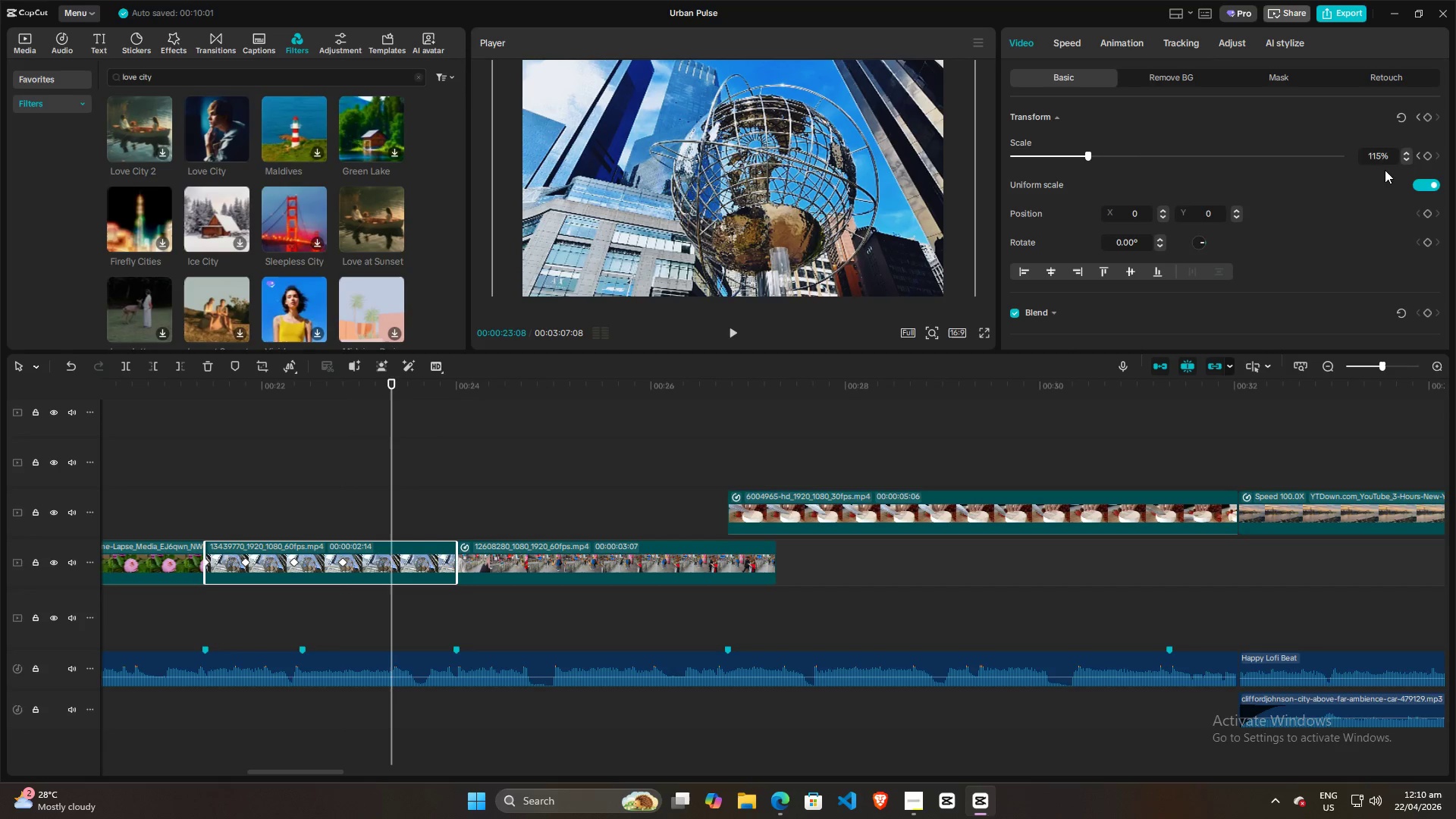 
key(Backspace)
key(Backspace)
type(20)
 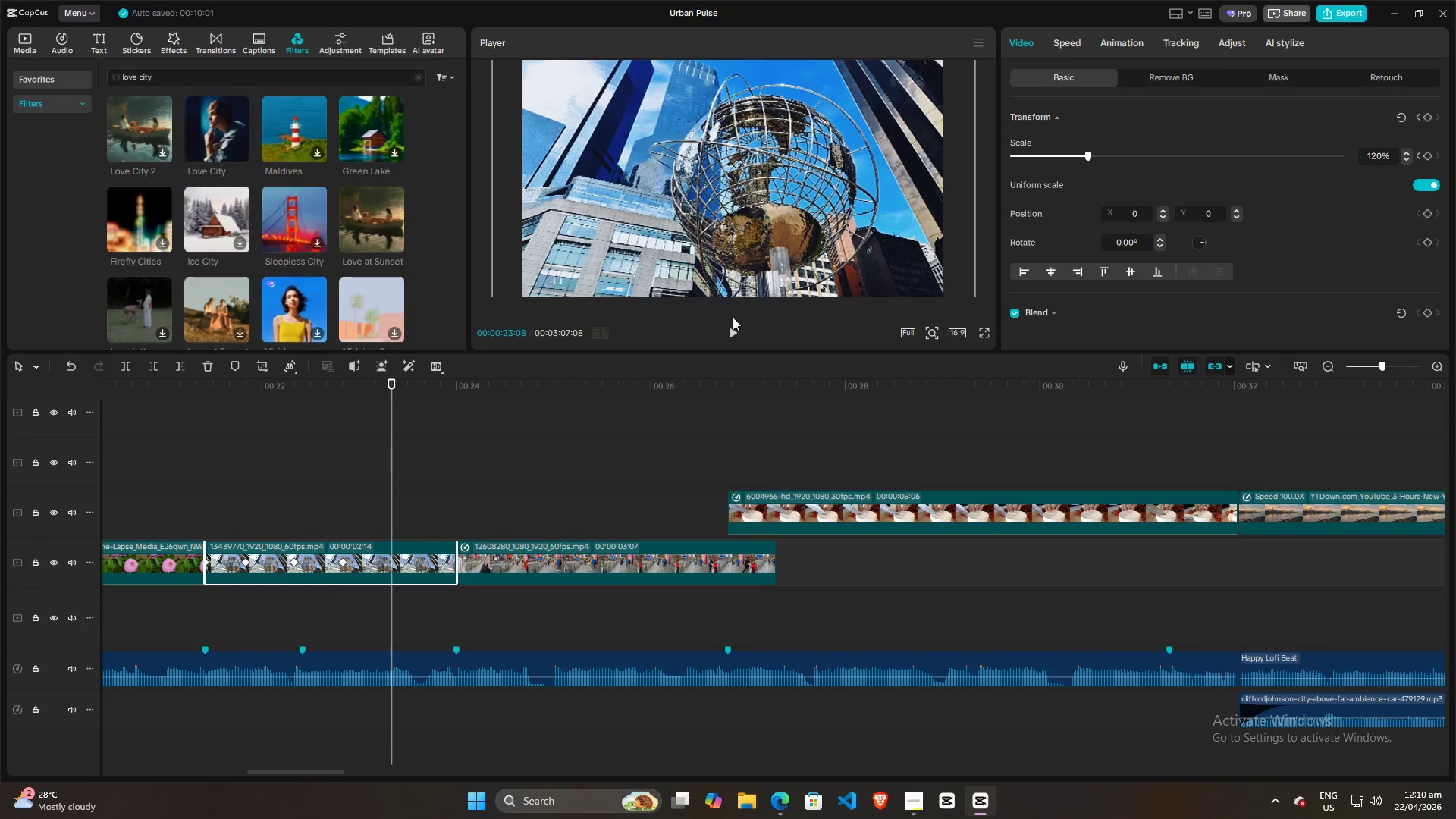 
left_click([1419, 155])
 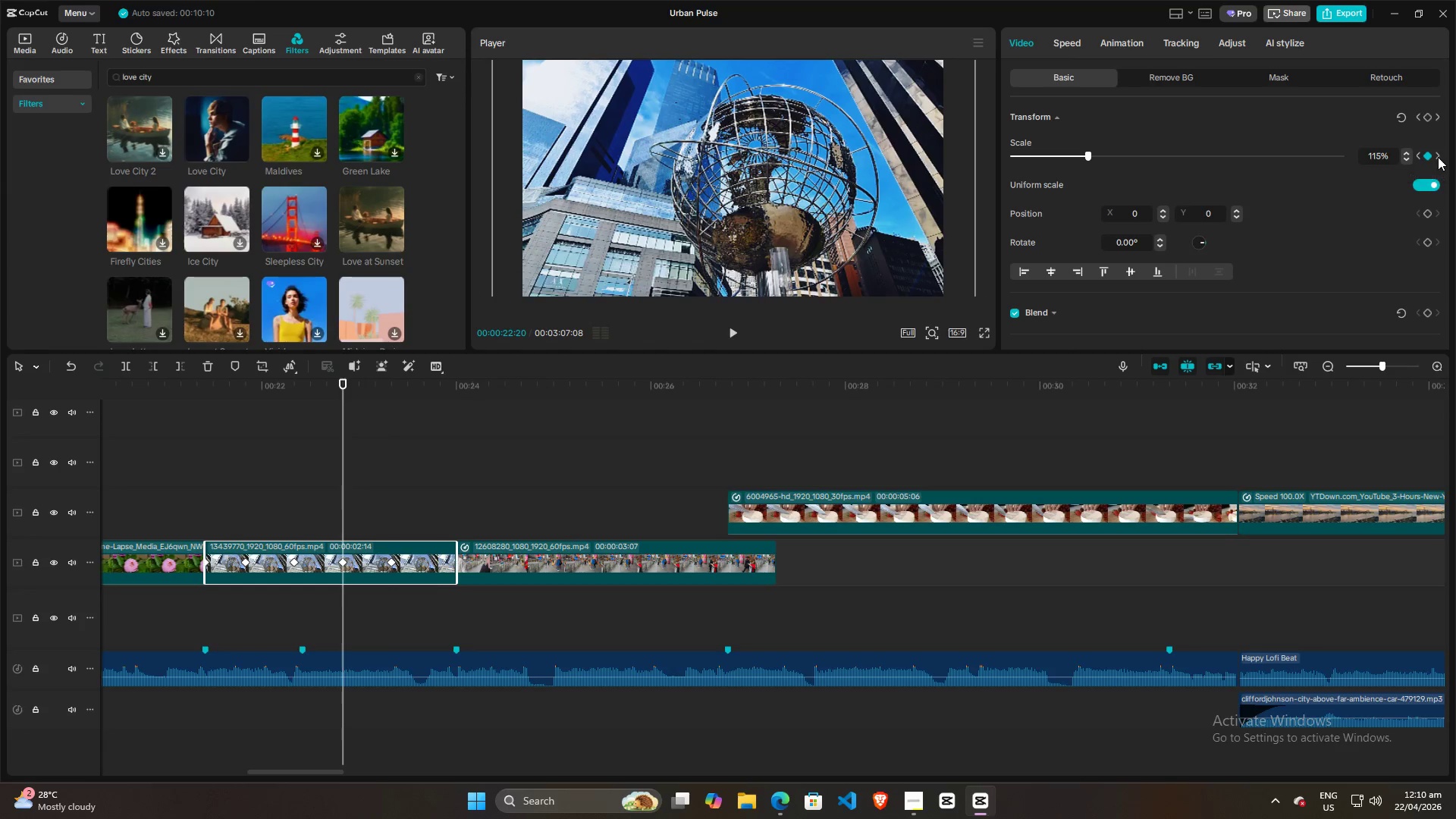 
left_click([1438, 157])
 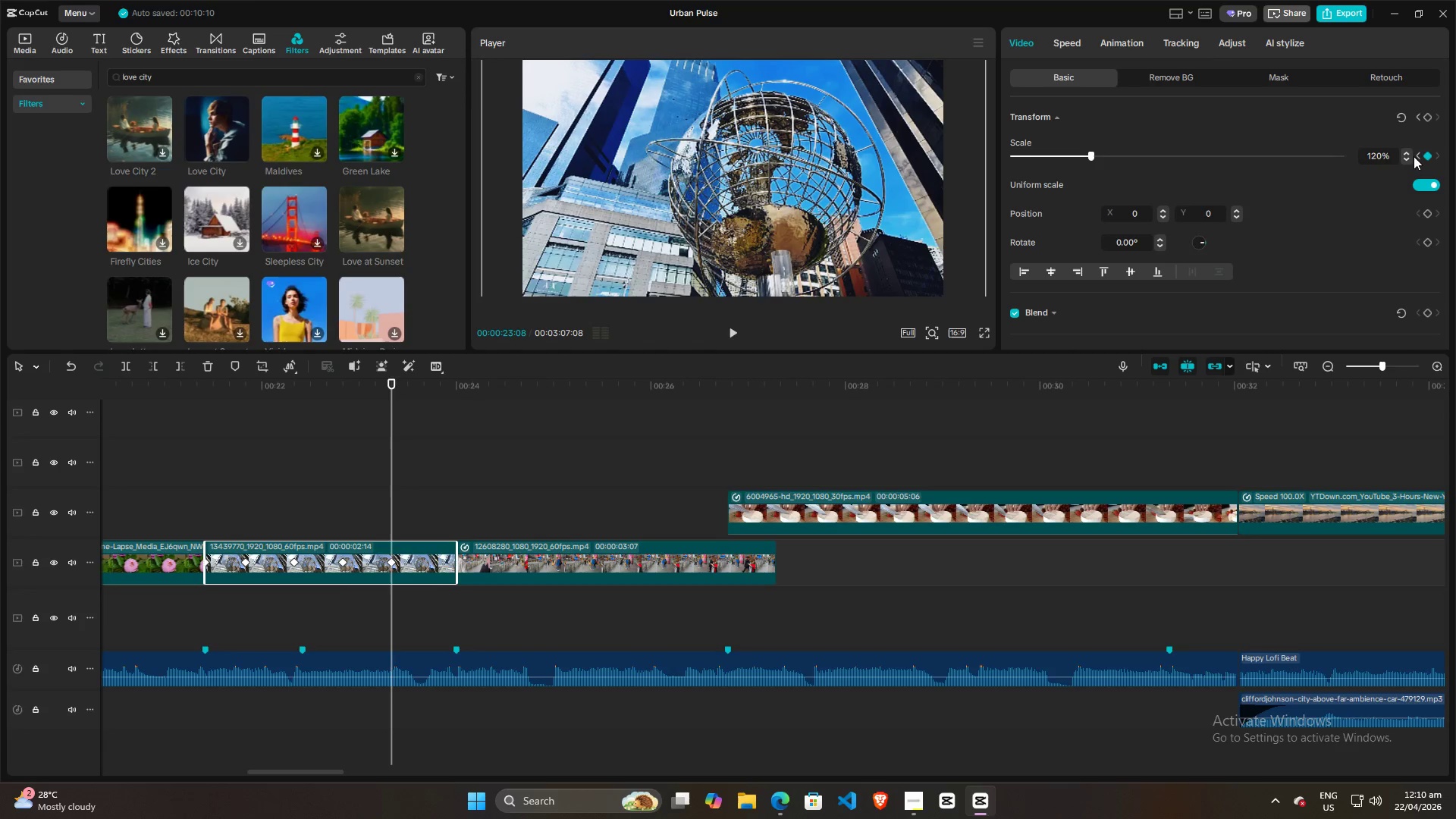 
left_click([1425, 154])
 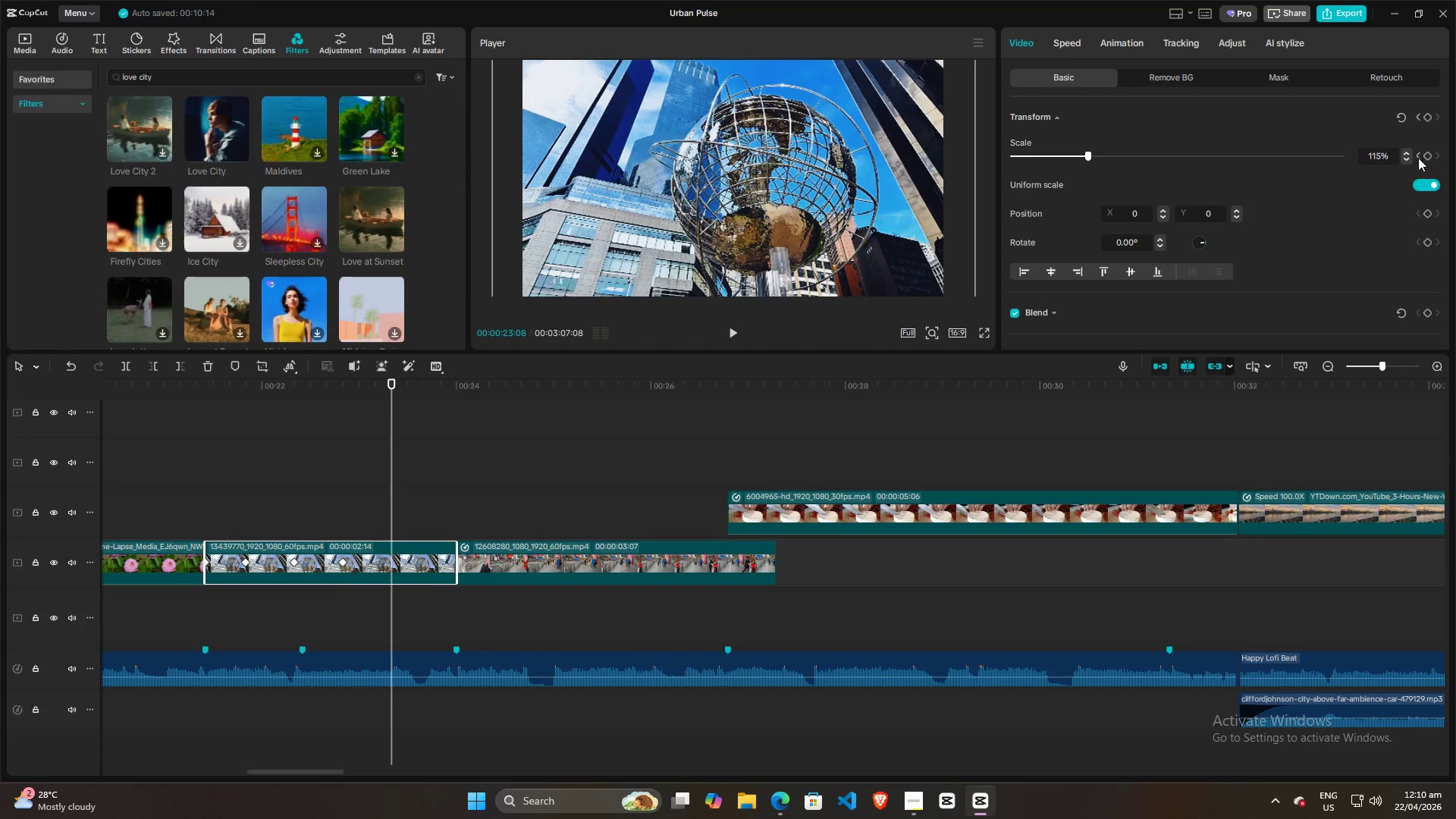 
left_click([1418, 158])
 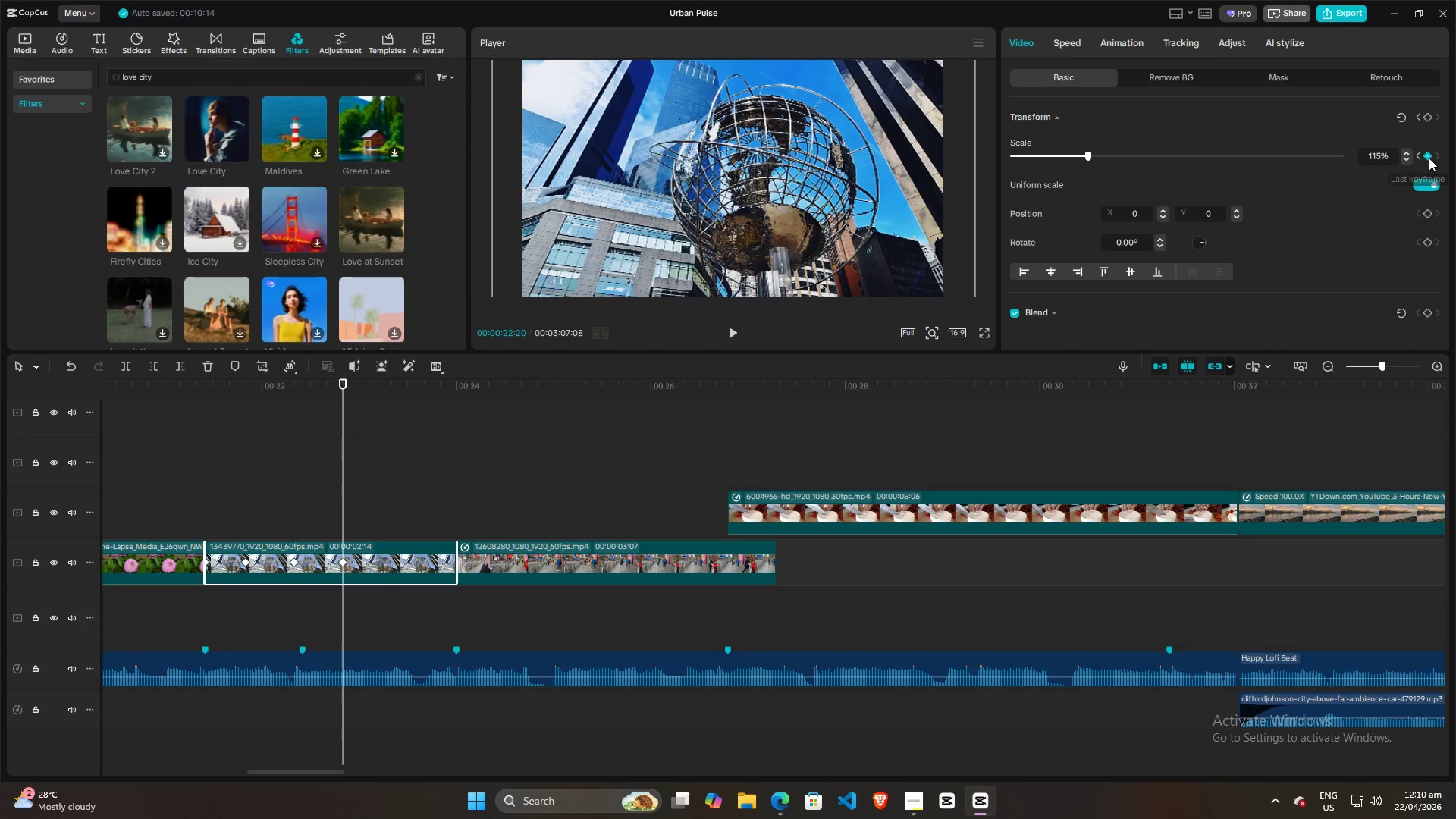 
left_click([1429, 158])
 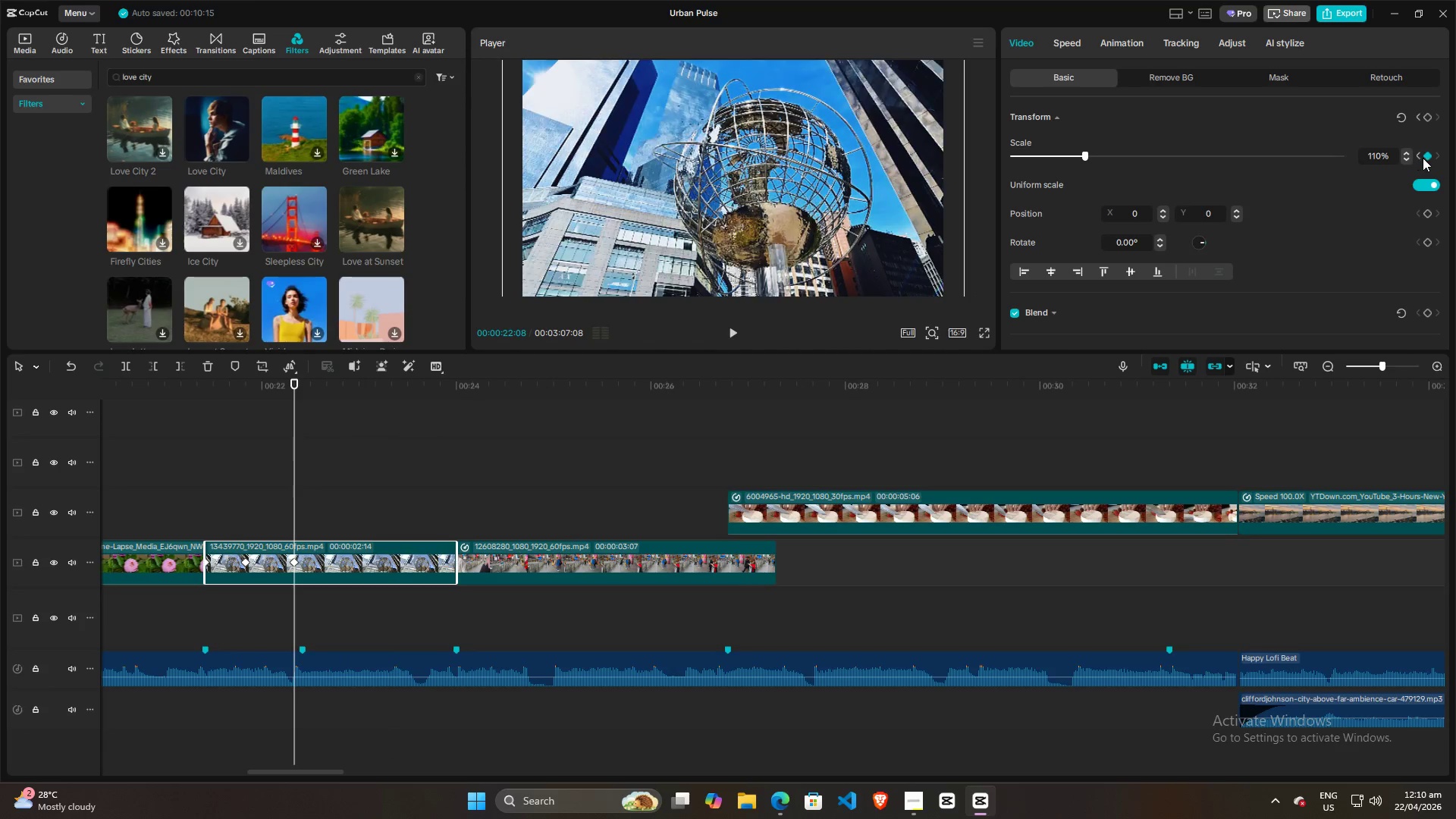 
double_click([1428, 158])
 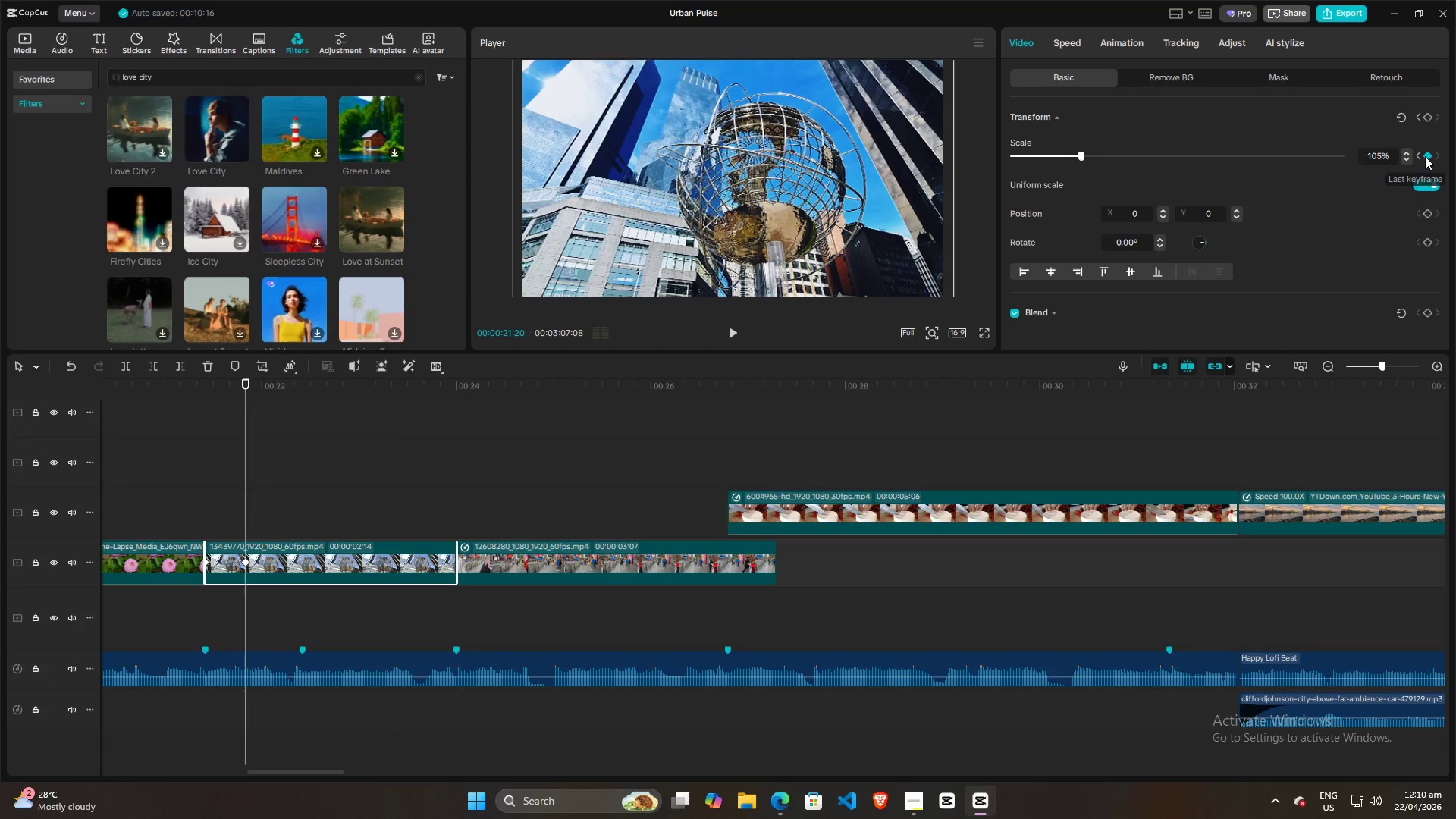 
double_click([1426, 156])
 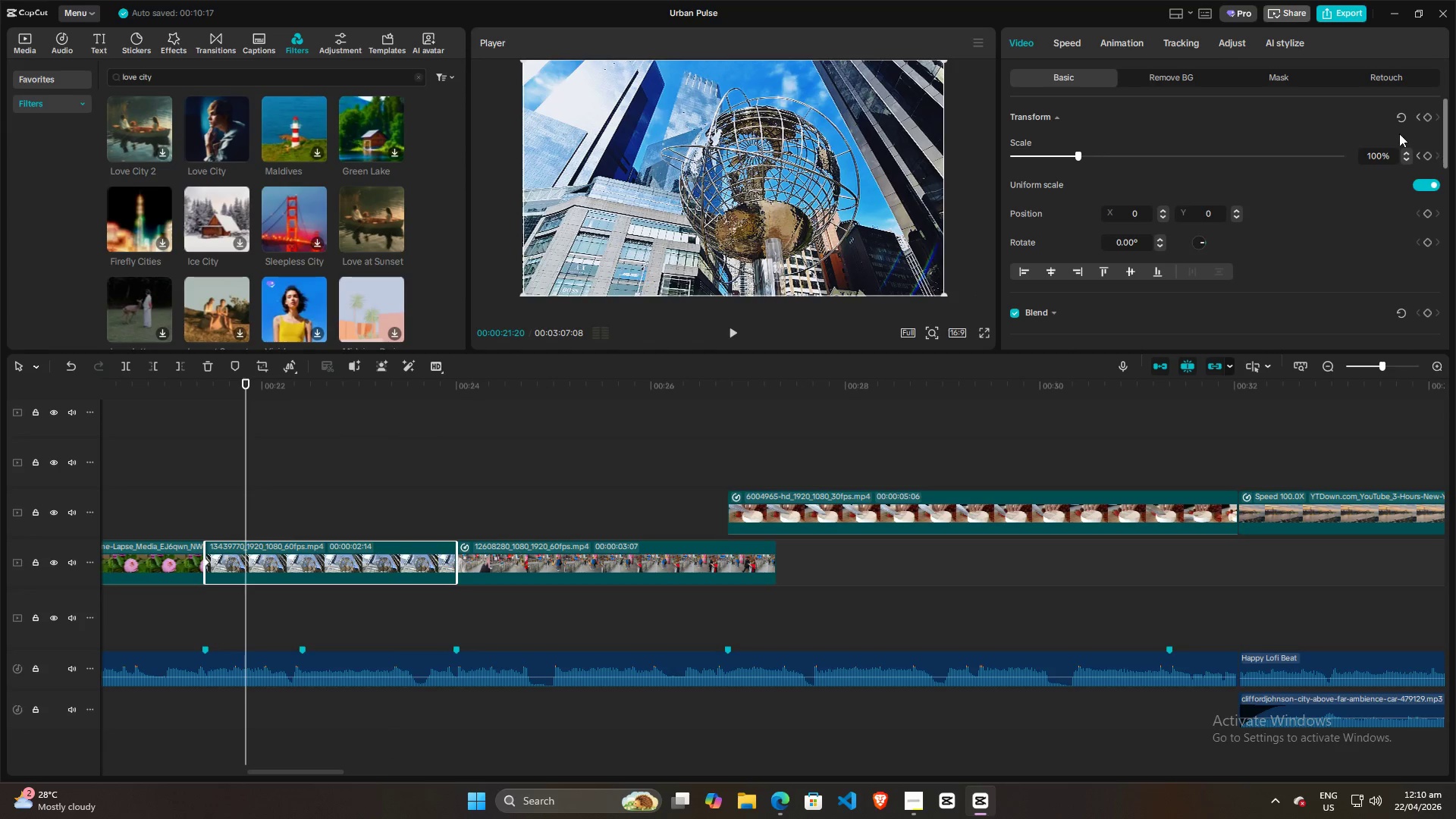 
left_click([1382, 155])
 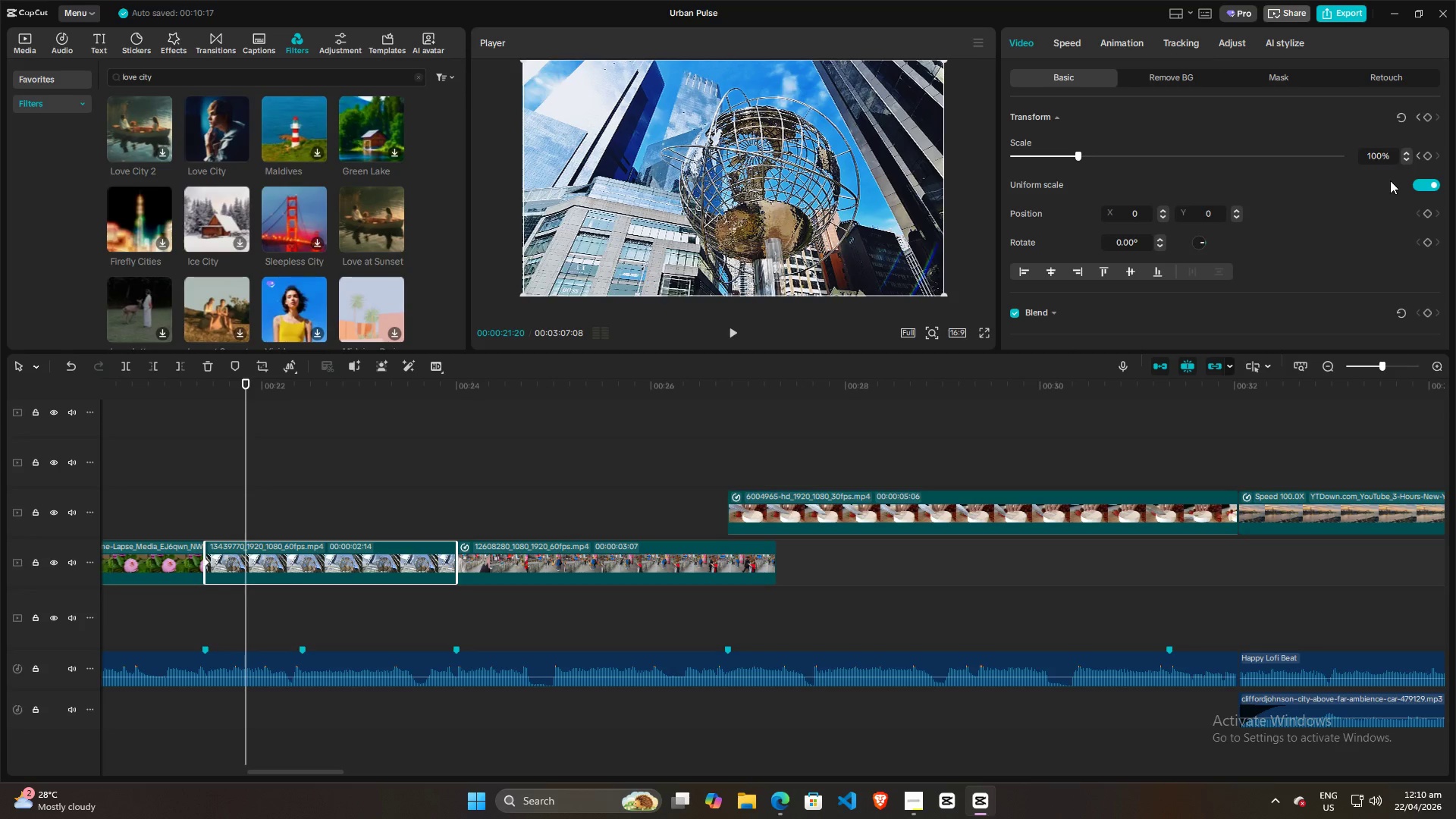 
key(Backspace)
 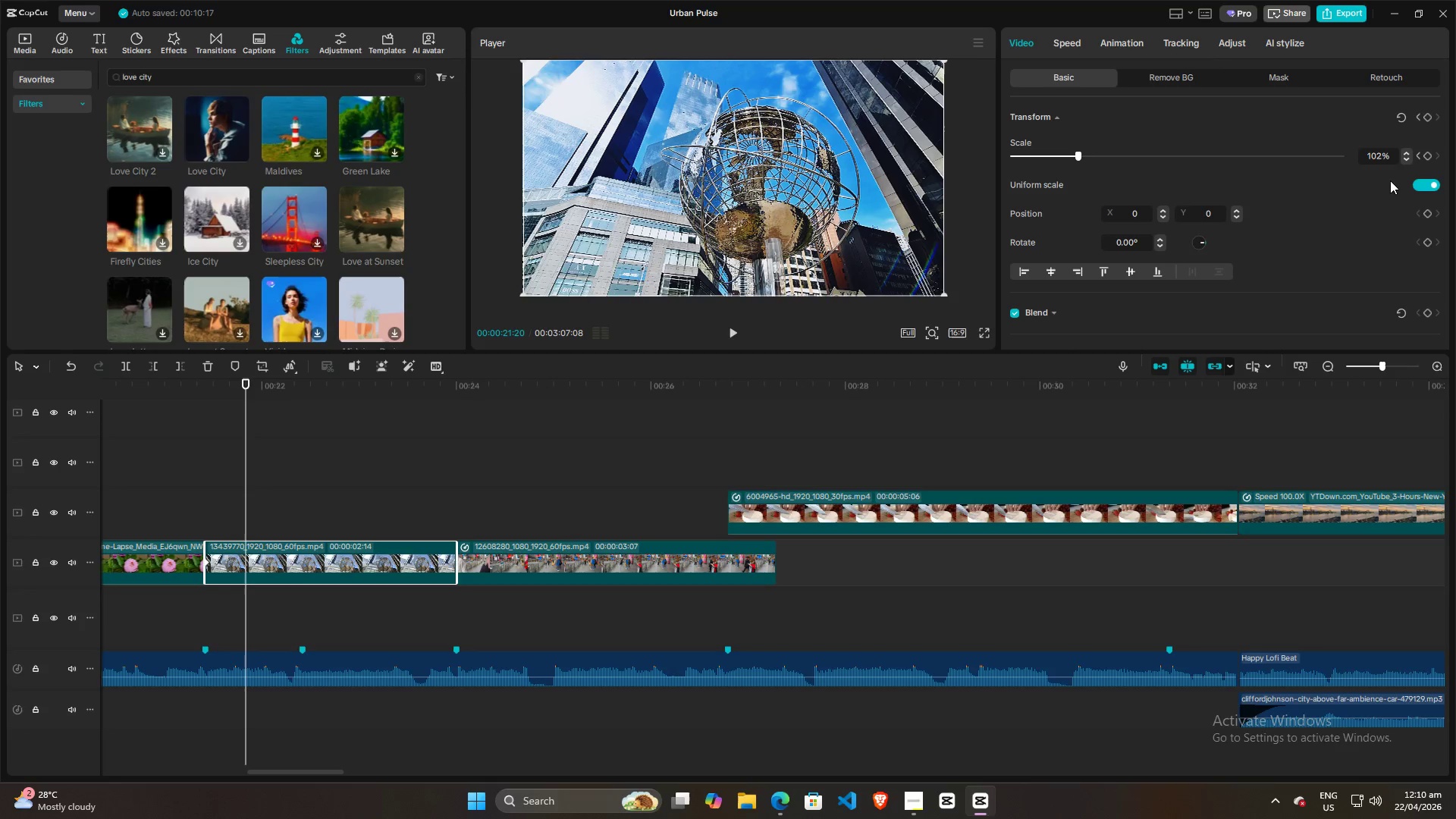 
key(2)
 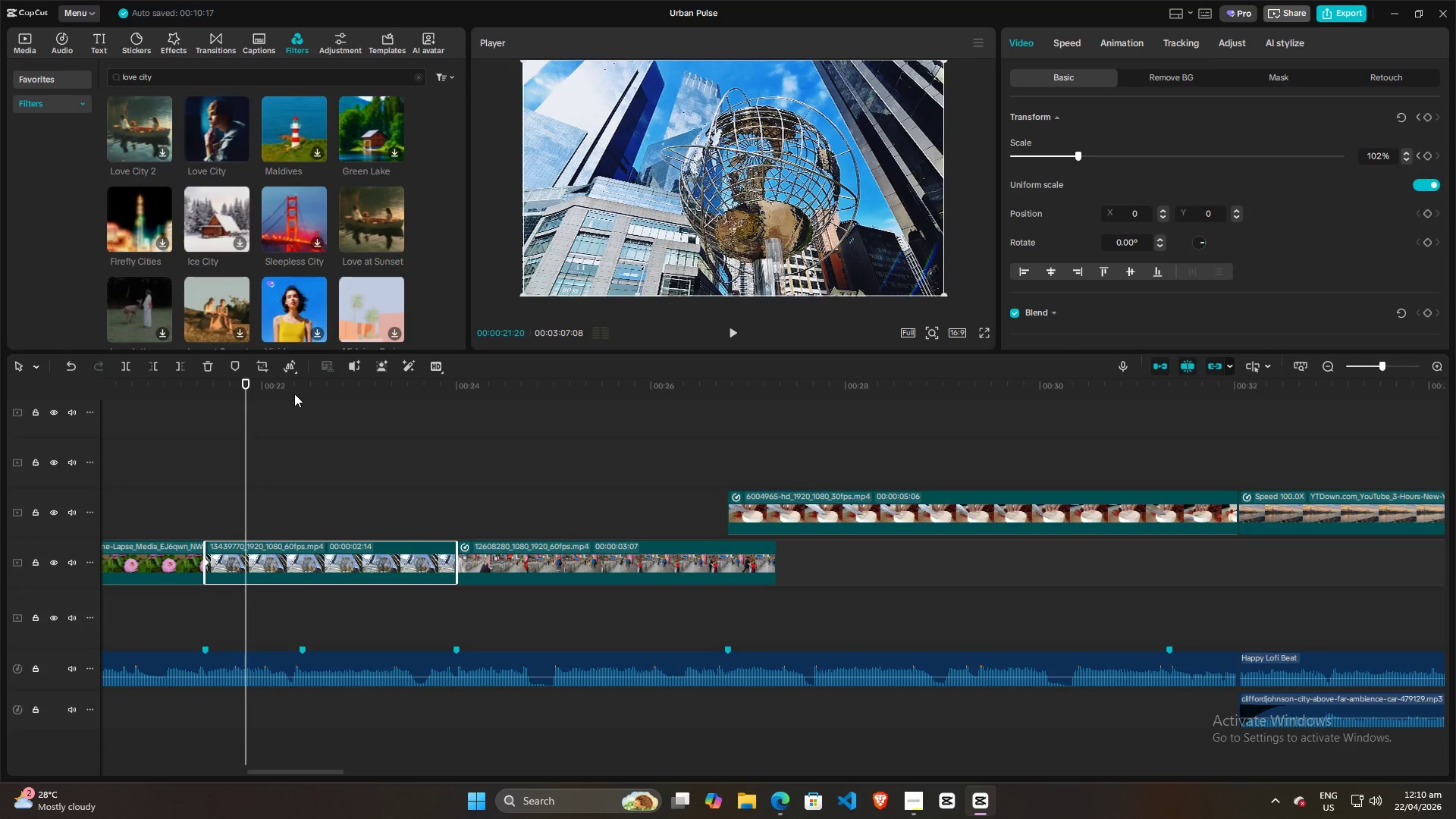 
left_click([293, 397])
 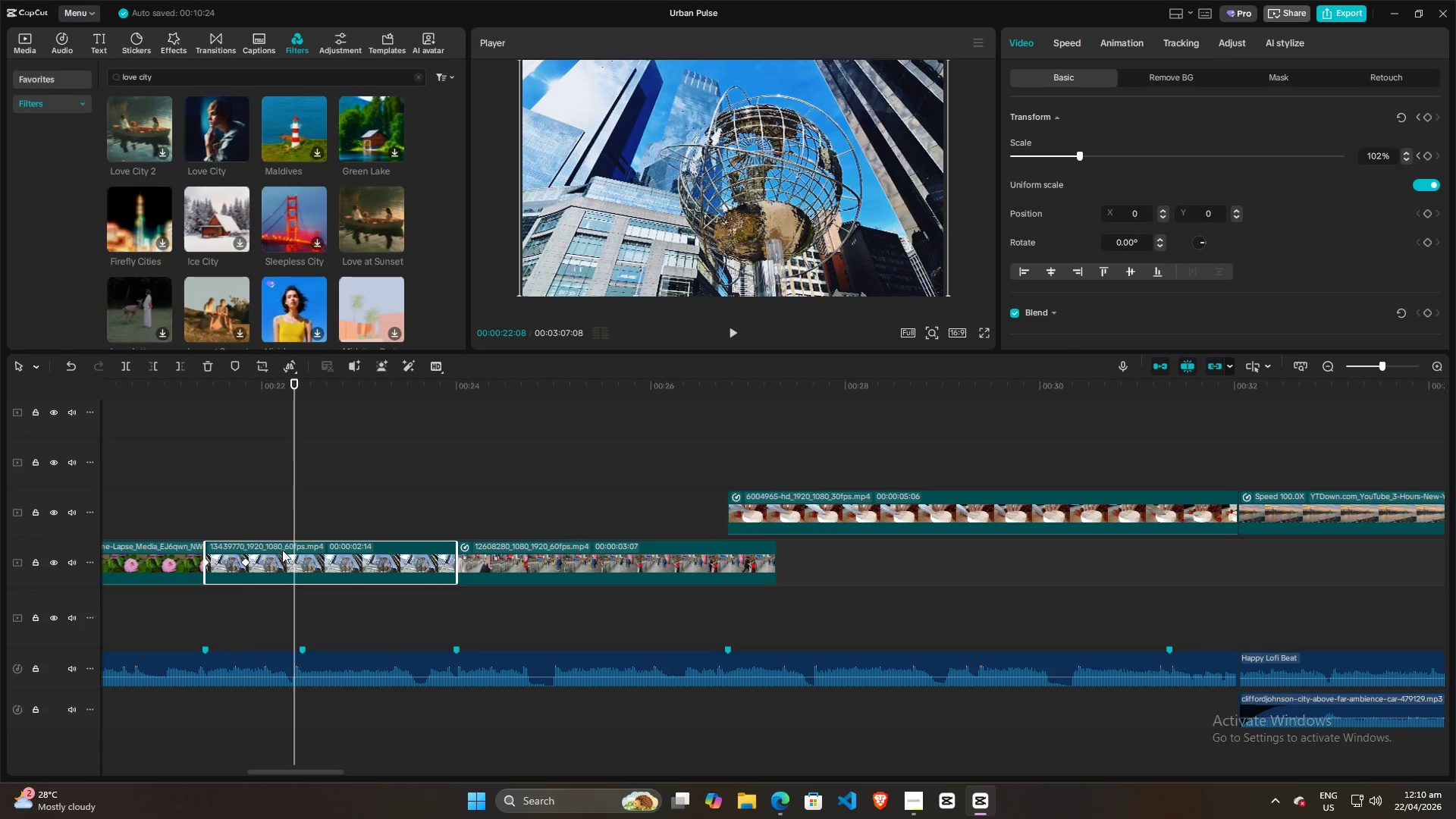 
left_click([282, 557])
 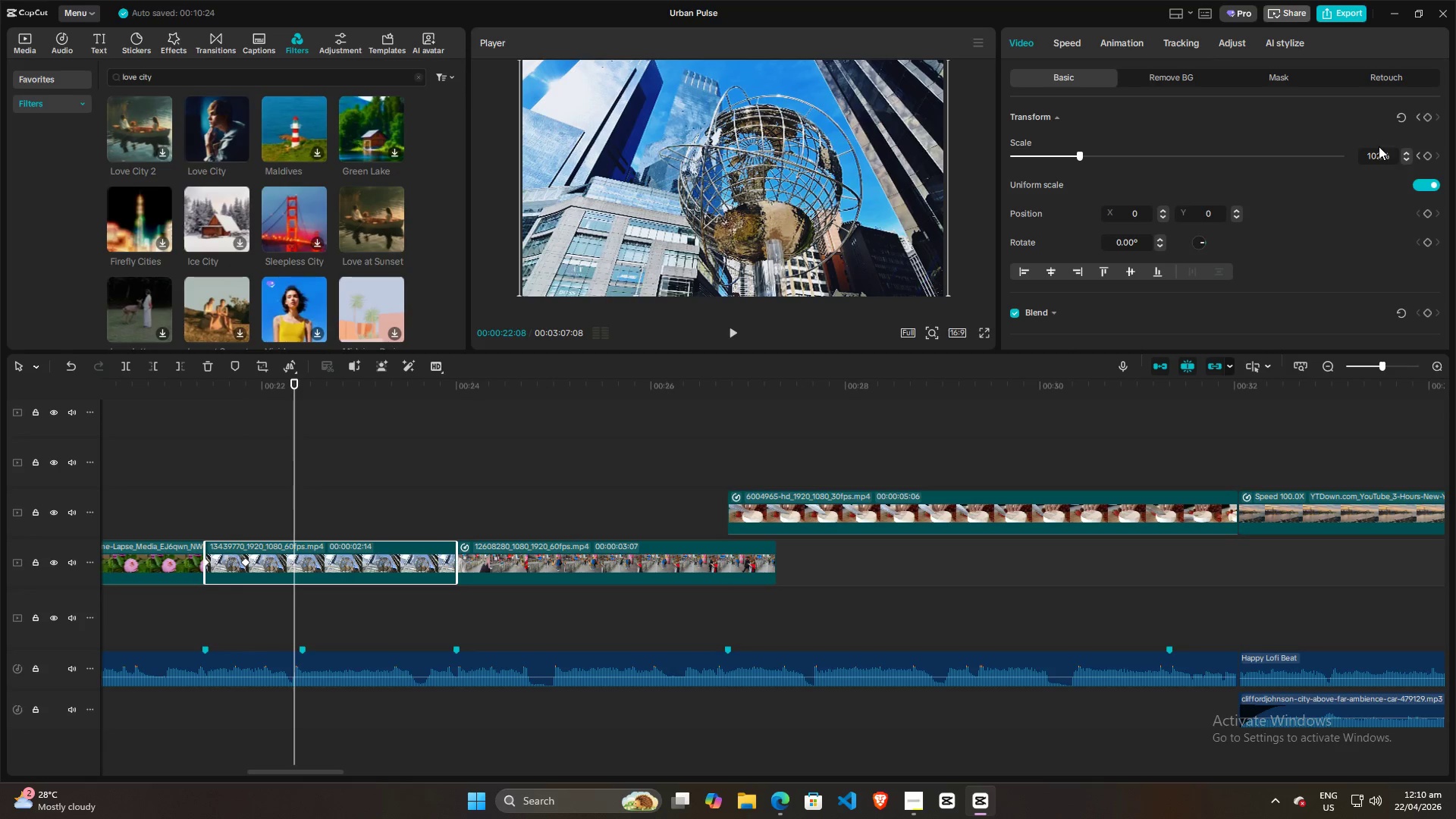 
left_click([1384, 152])
 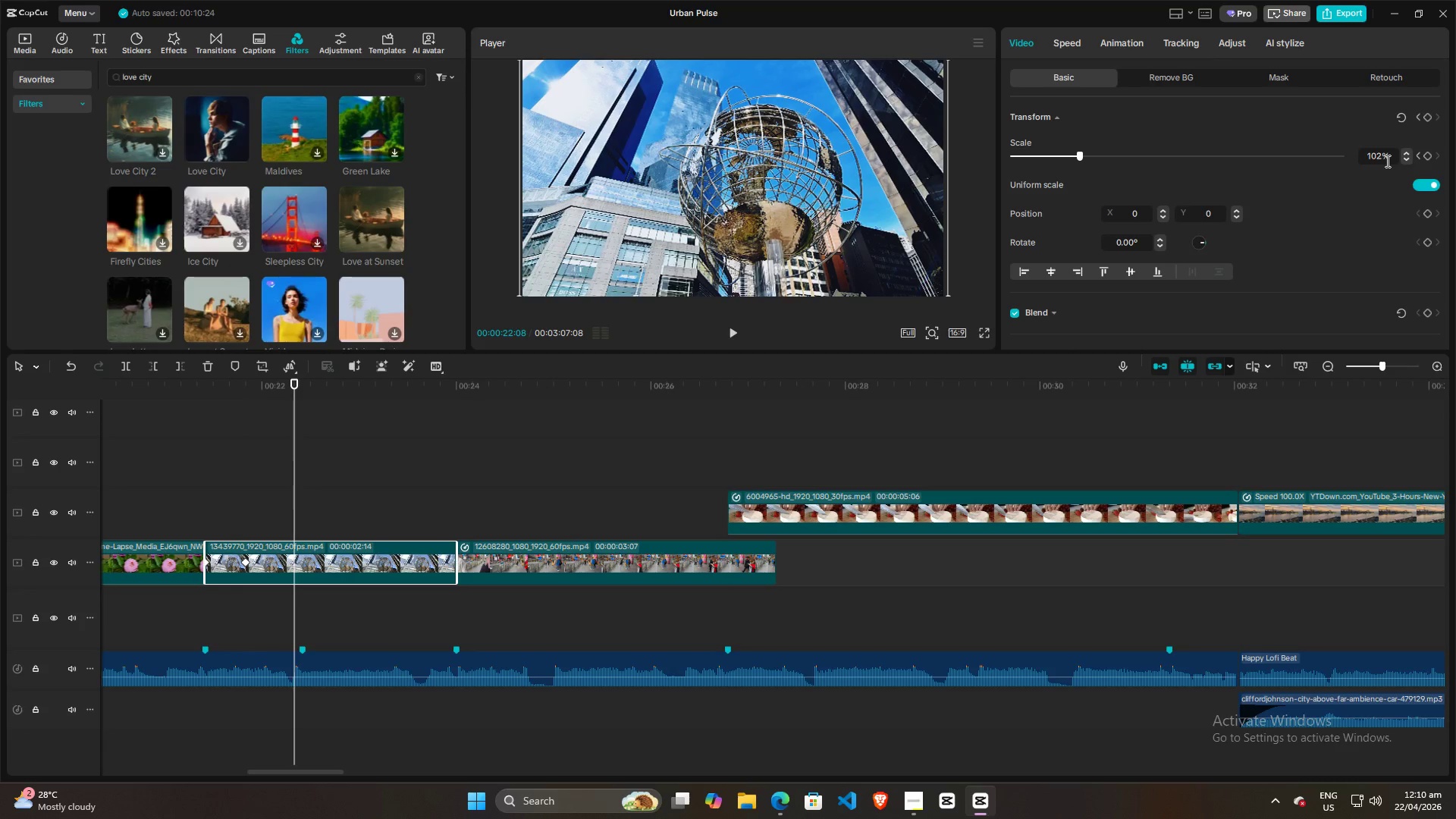 
key(Backspace)
 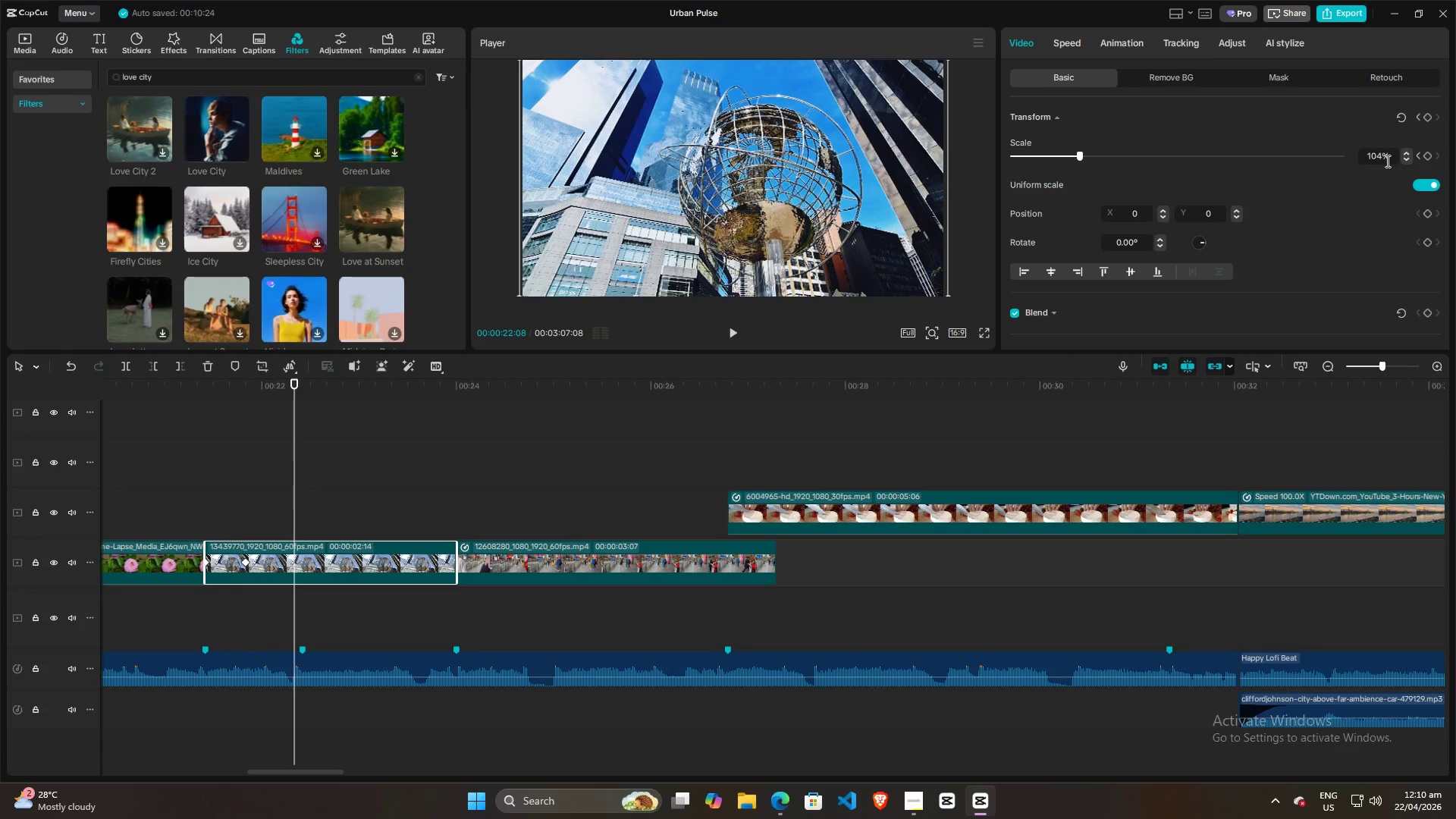 
key(4)
 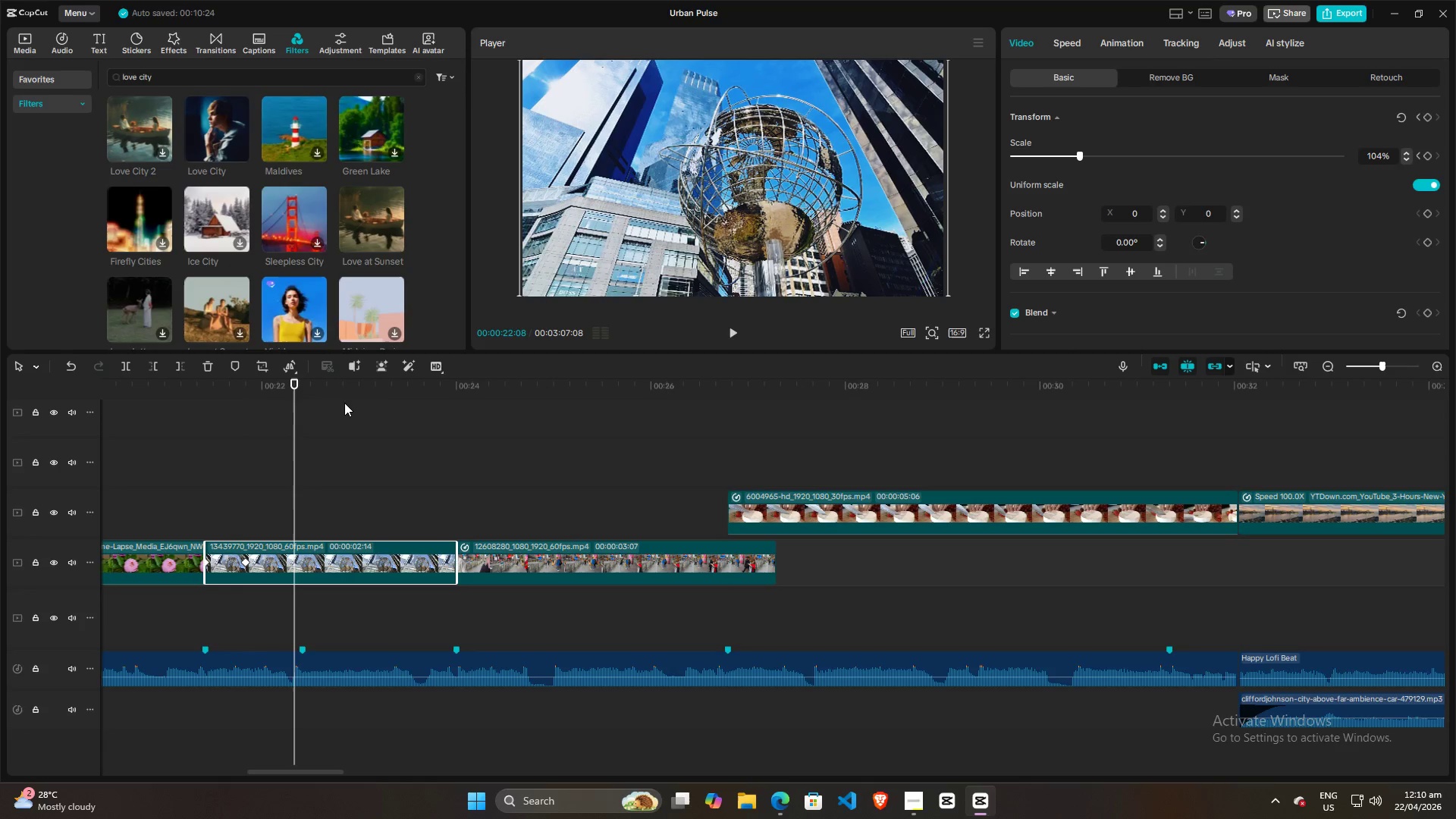 
left_click([342, 408])
 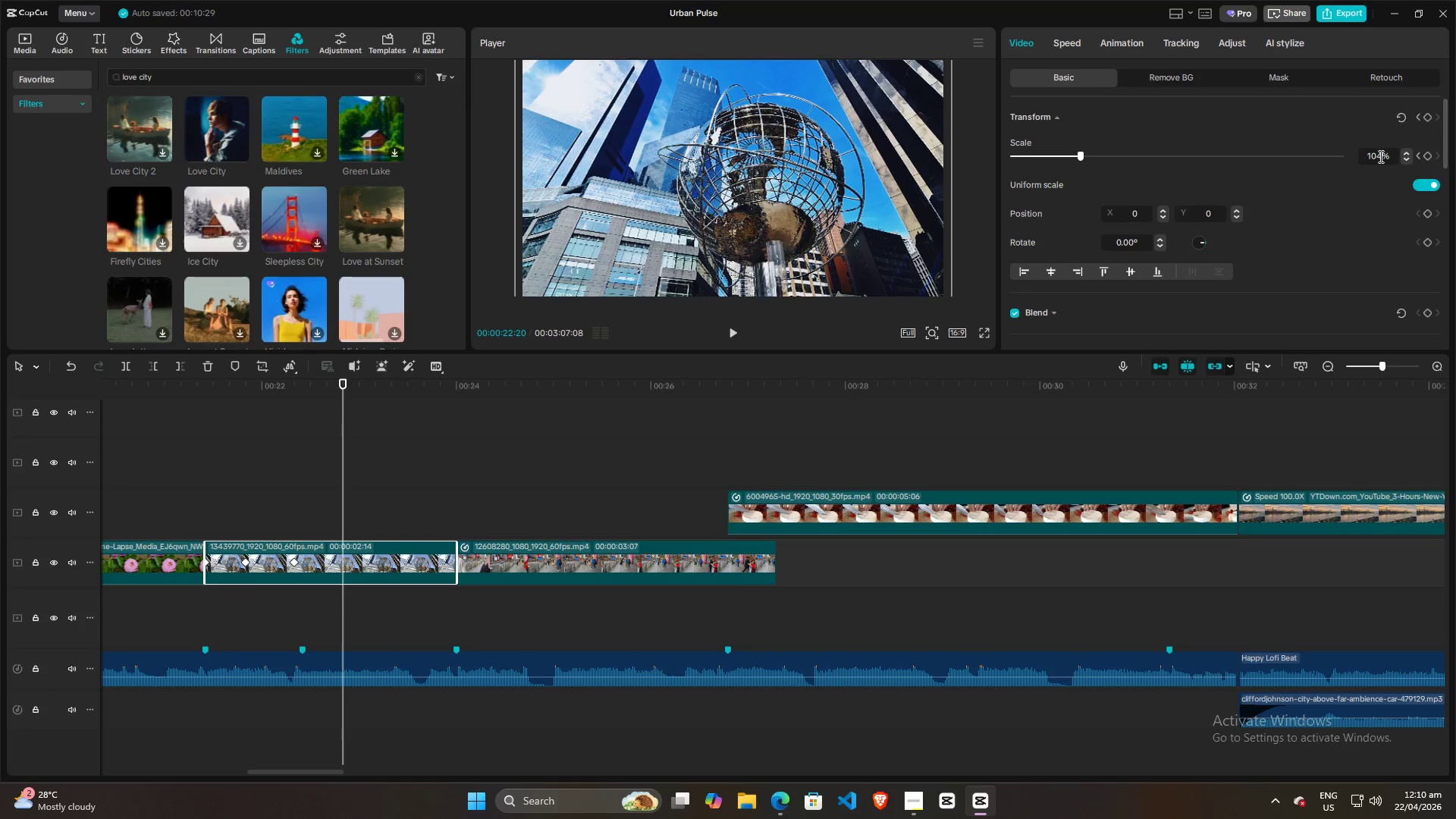 
key(Backspace)
 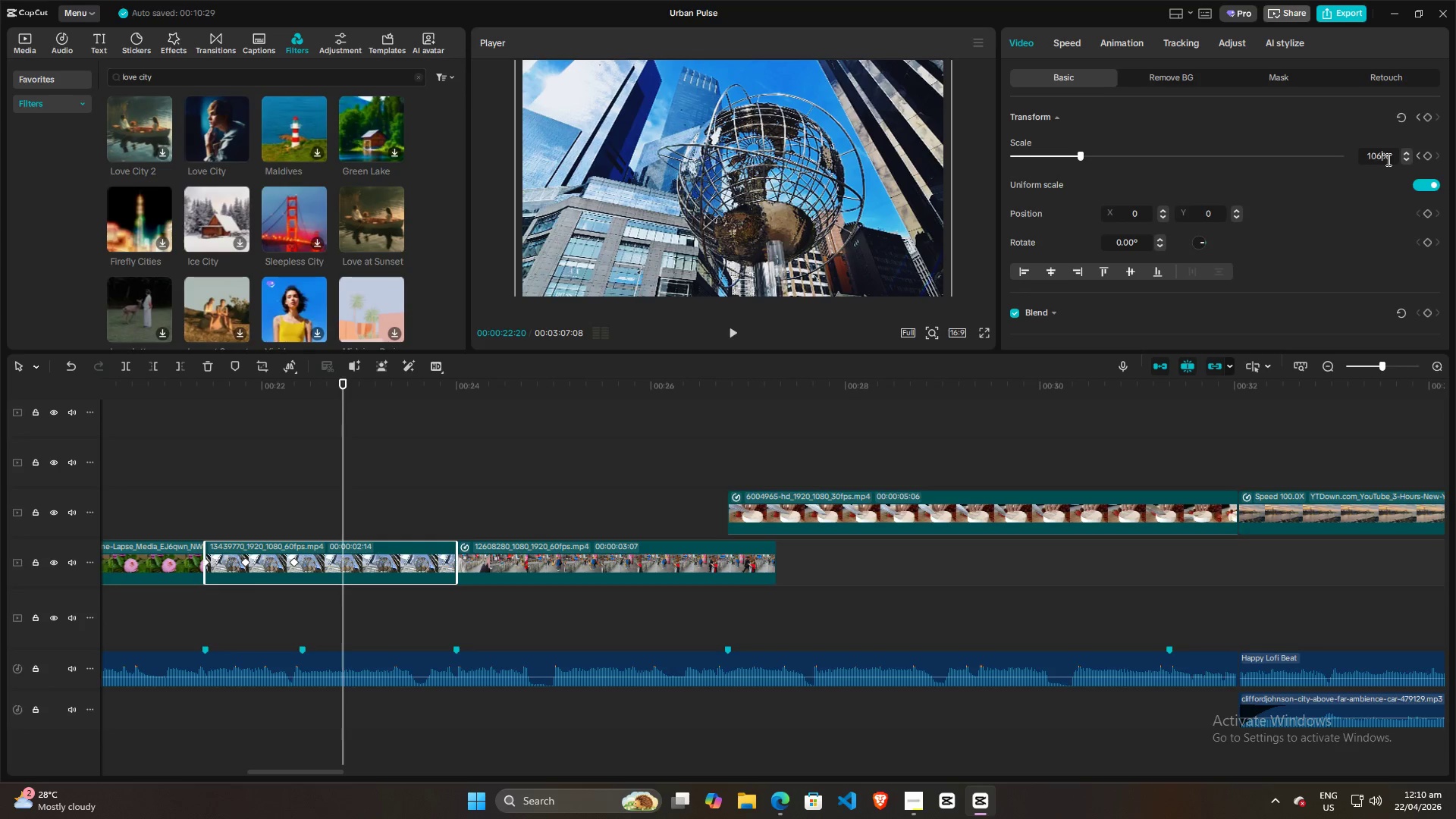 
key(6)
 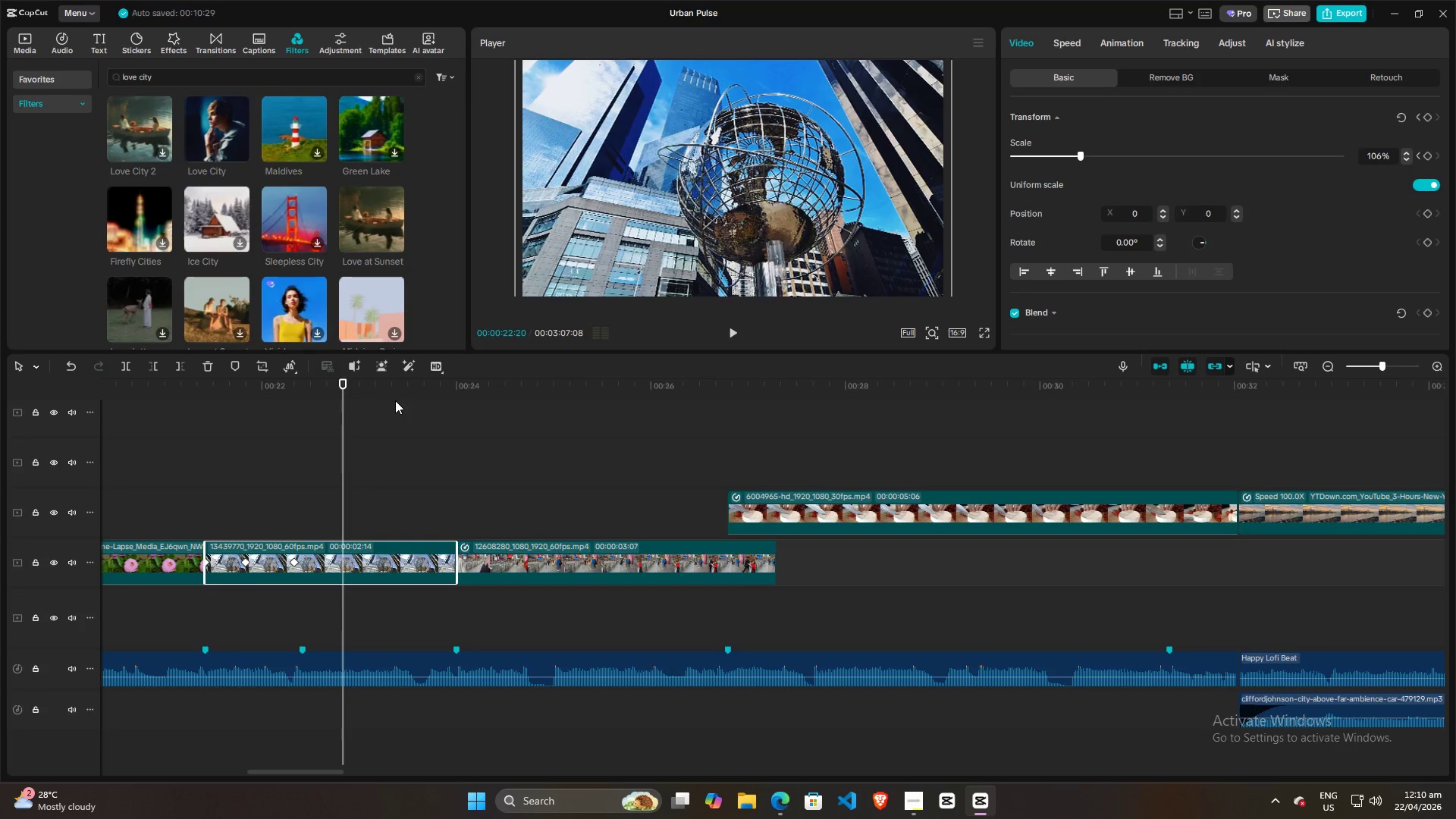 
left_click([391, 403])
 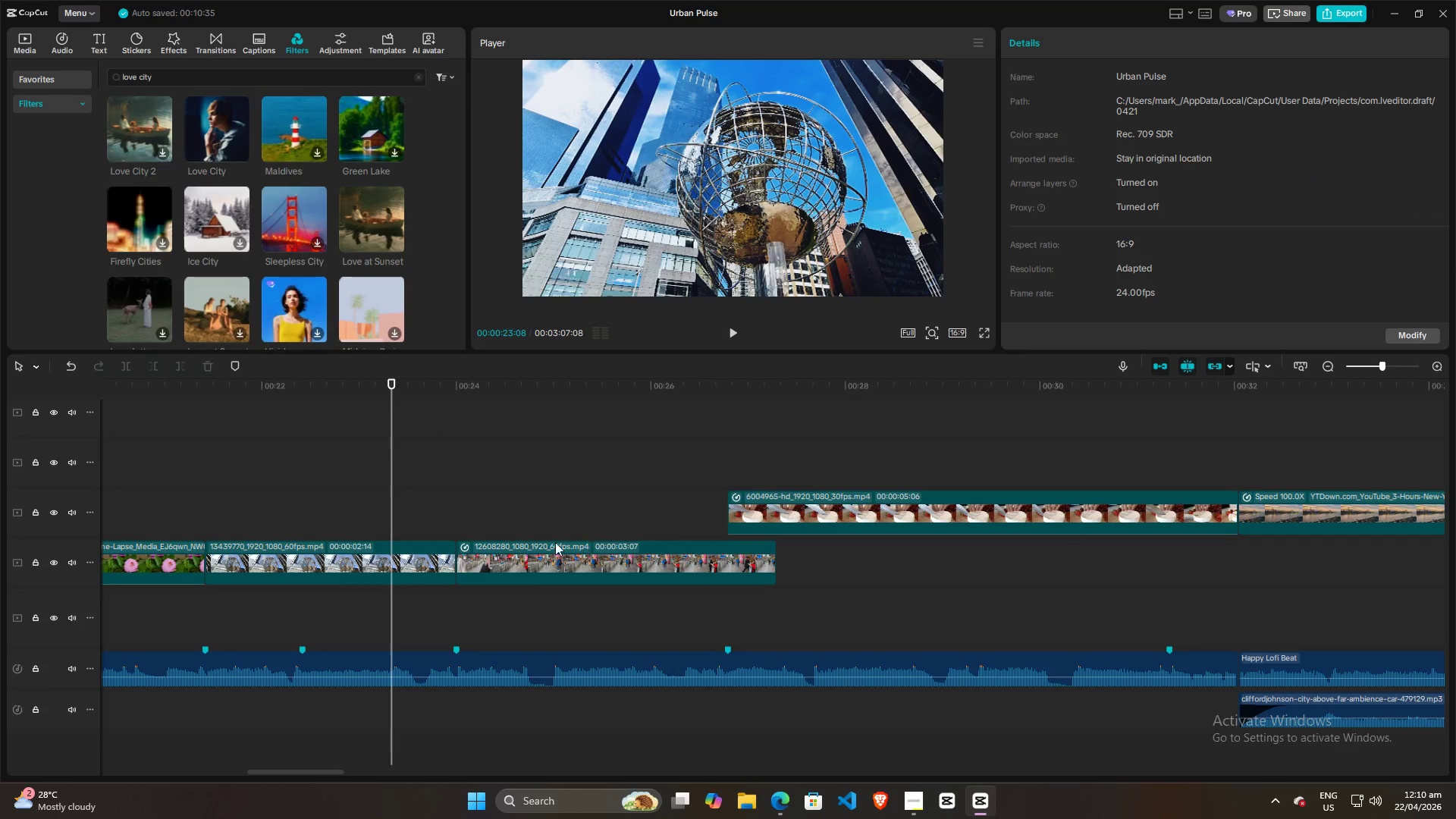 
left_click([410, 562])
 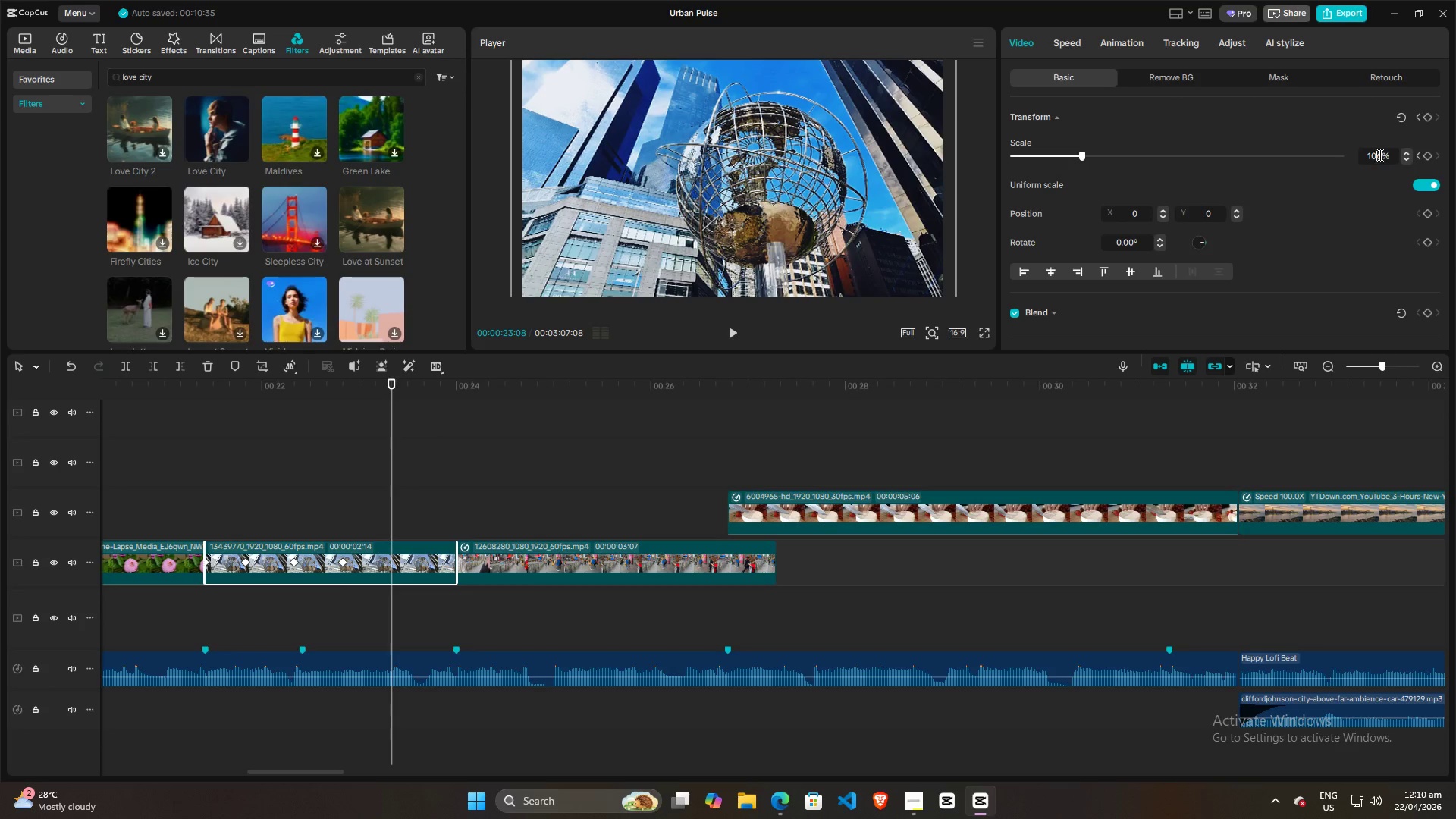 
double_click([1382, 155])
 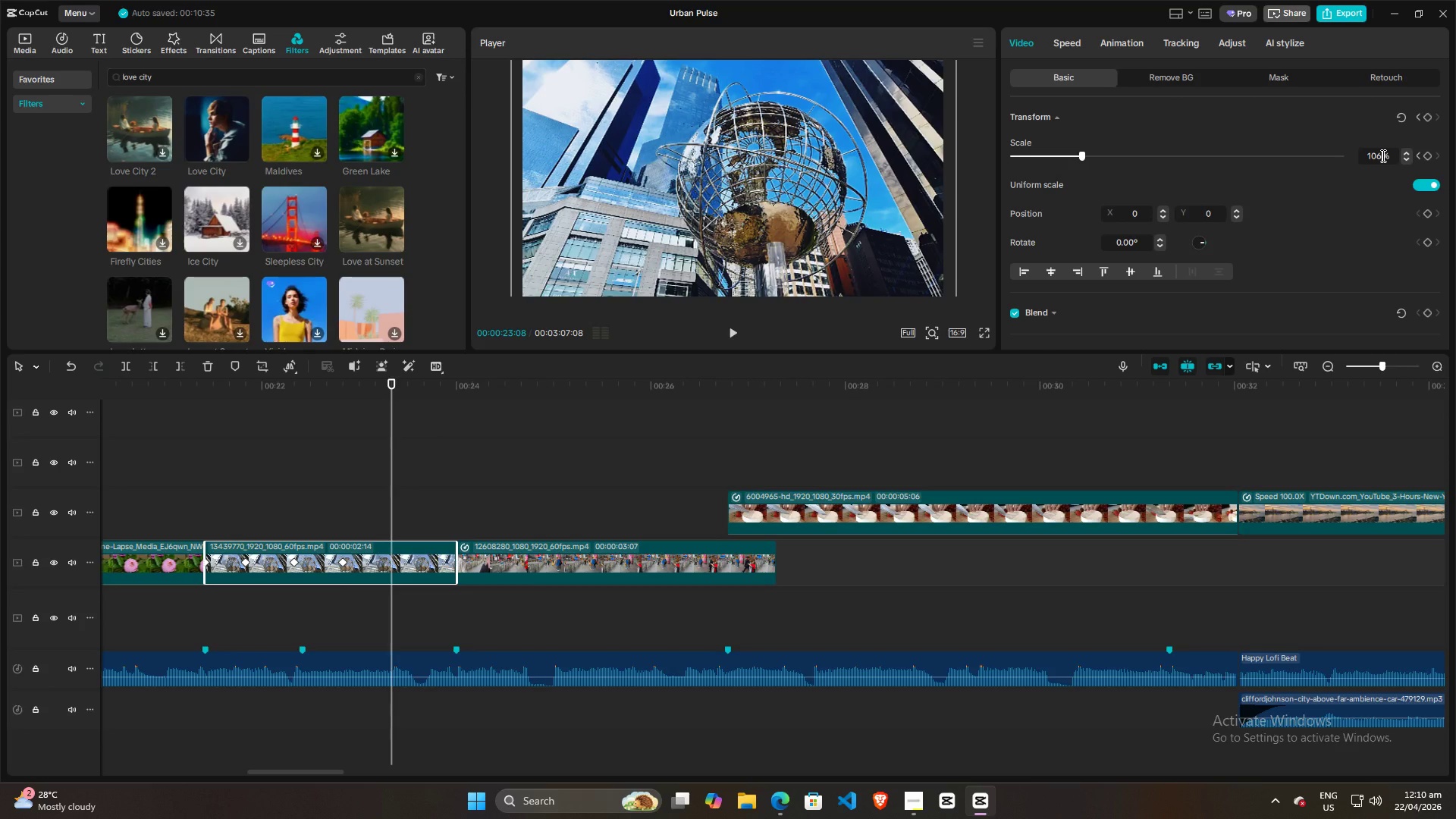 
key(Backspace)
 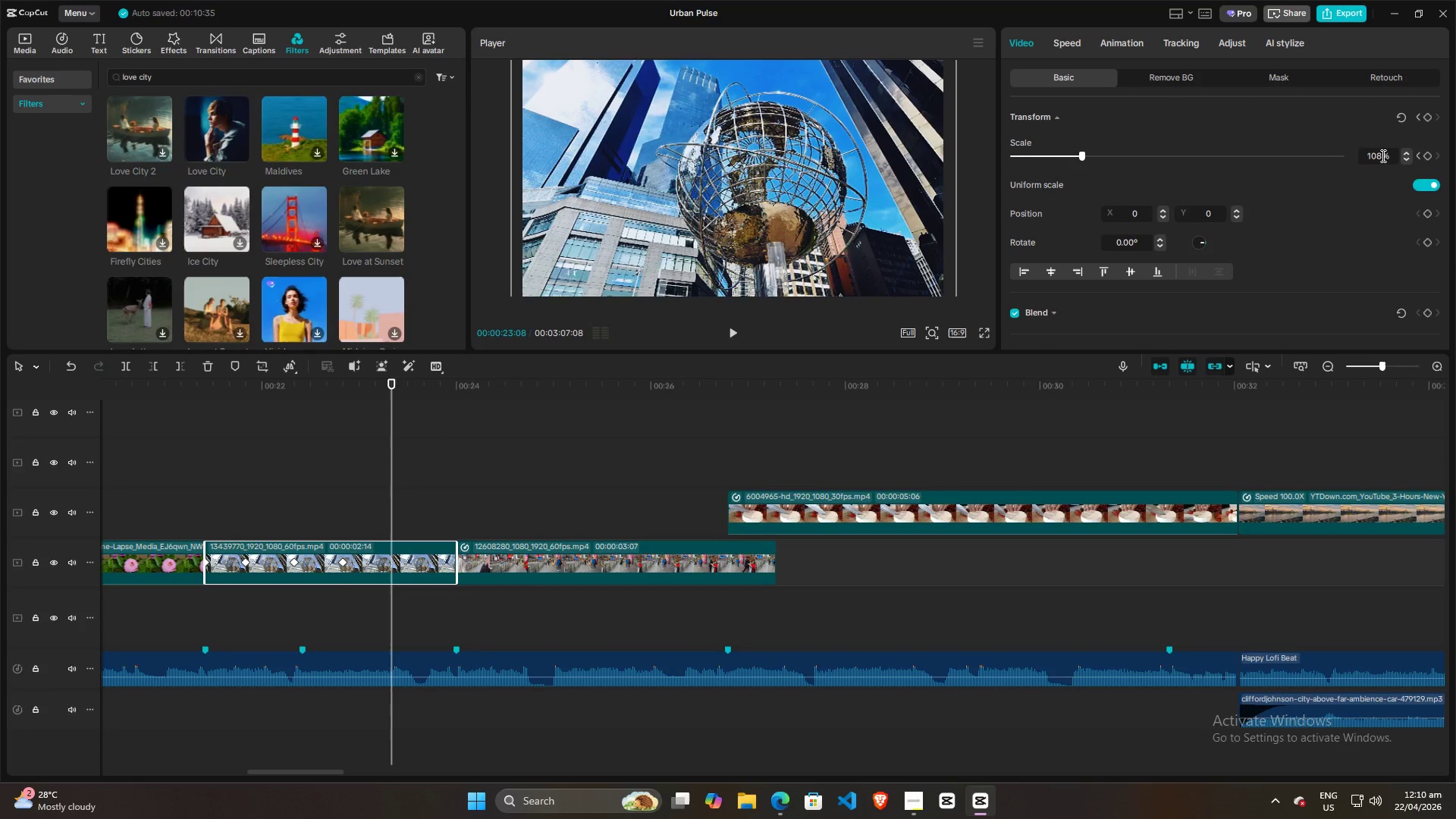 
key(8)
 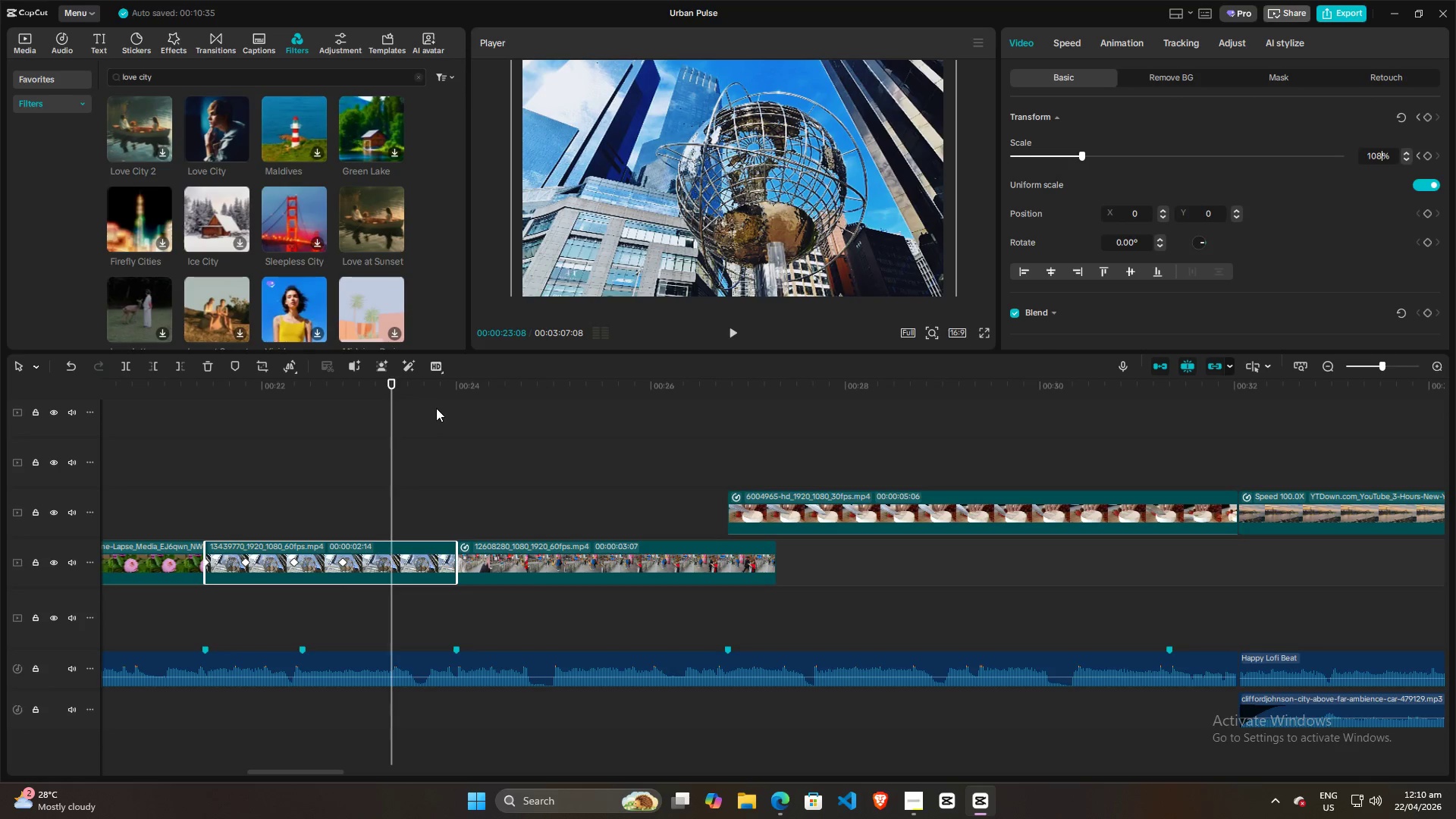 
left_click([441, 407])
 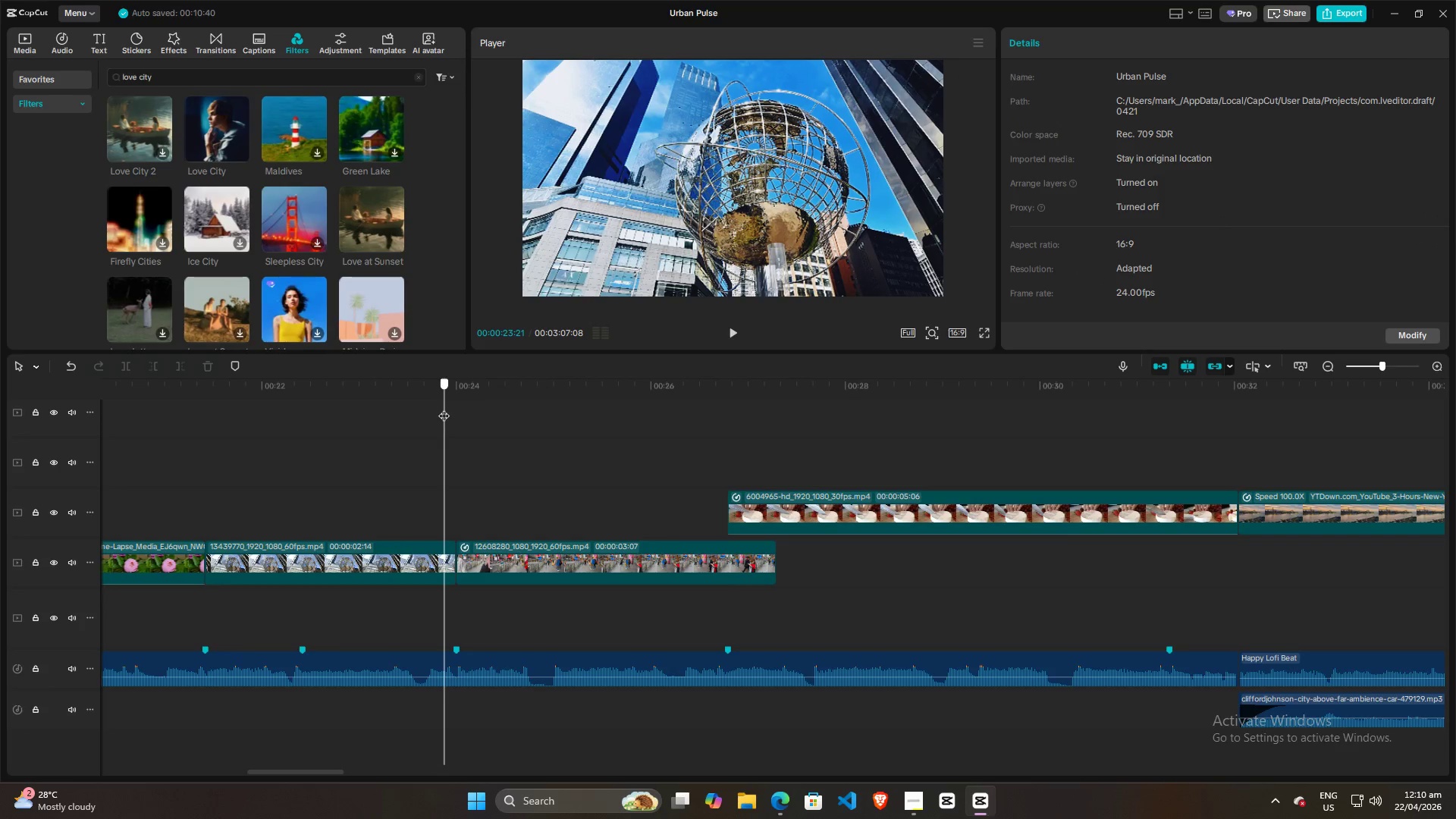 
left_click([424, 560])
 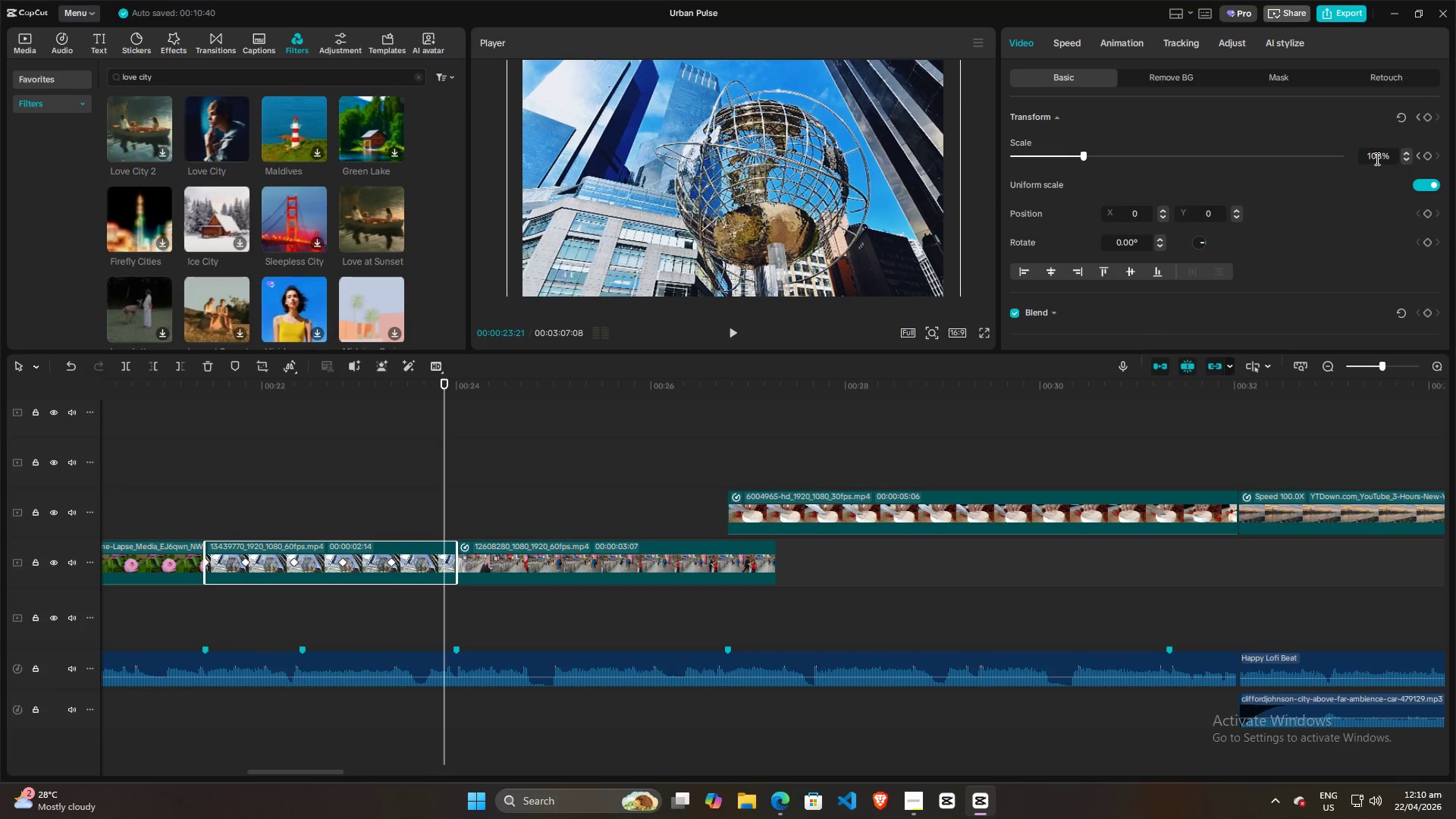 
left_click([1380, 157])
 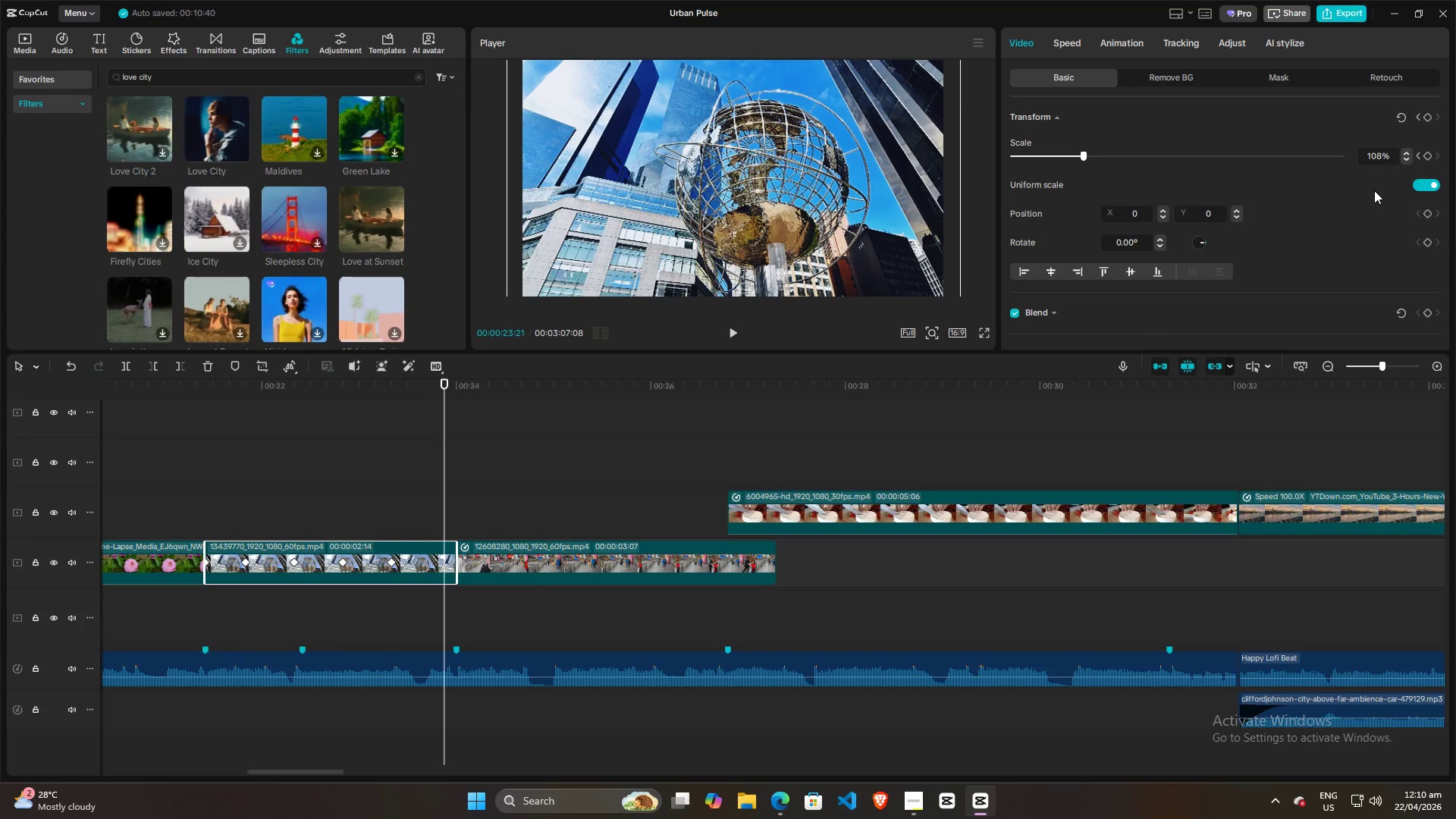 
key(Backspace)
key(Backspace)
type(10)
 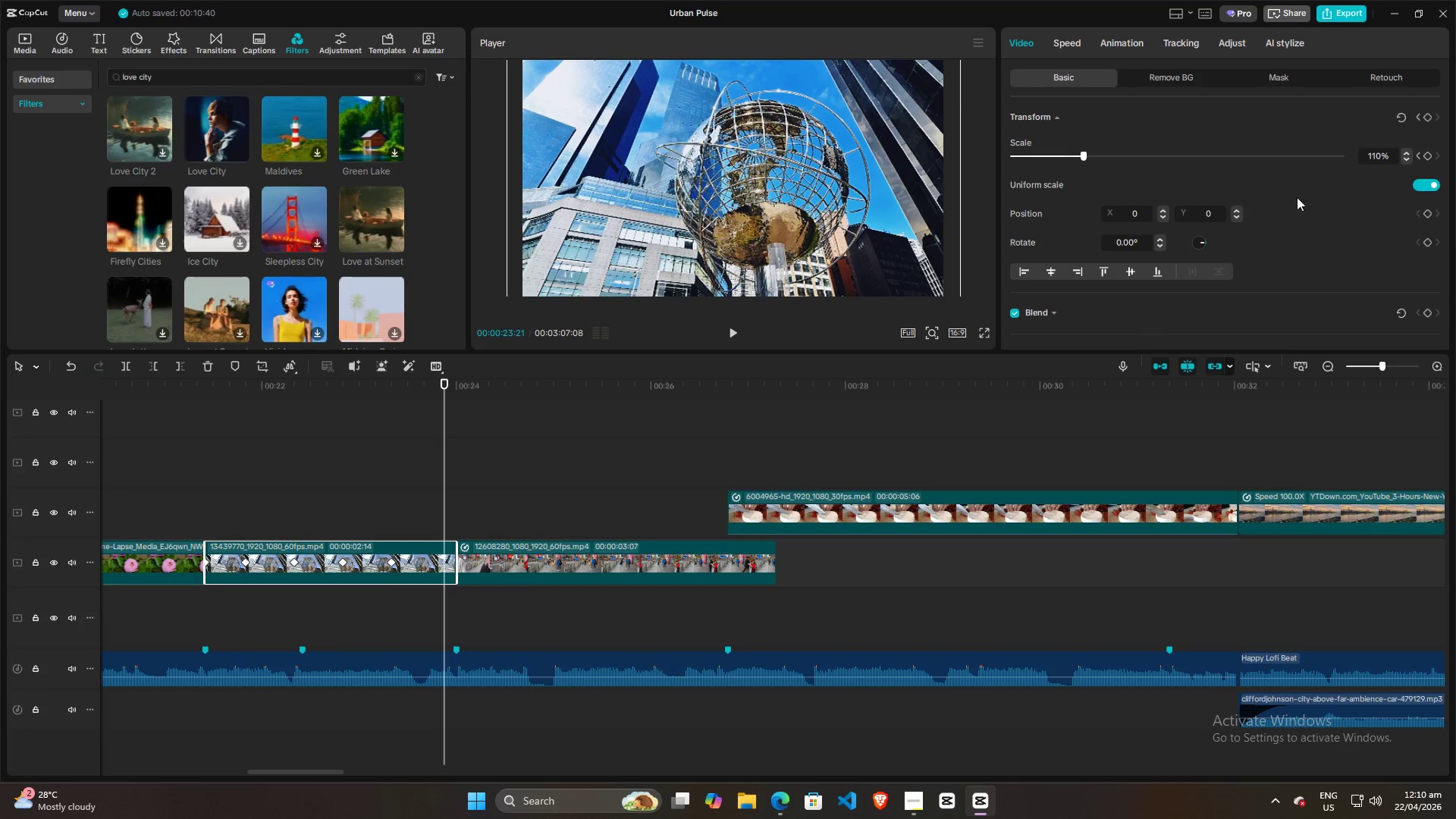 
left_click([1265, 190])
 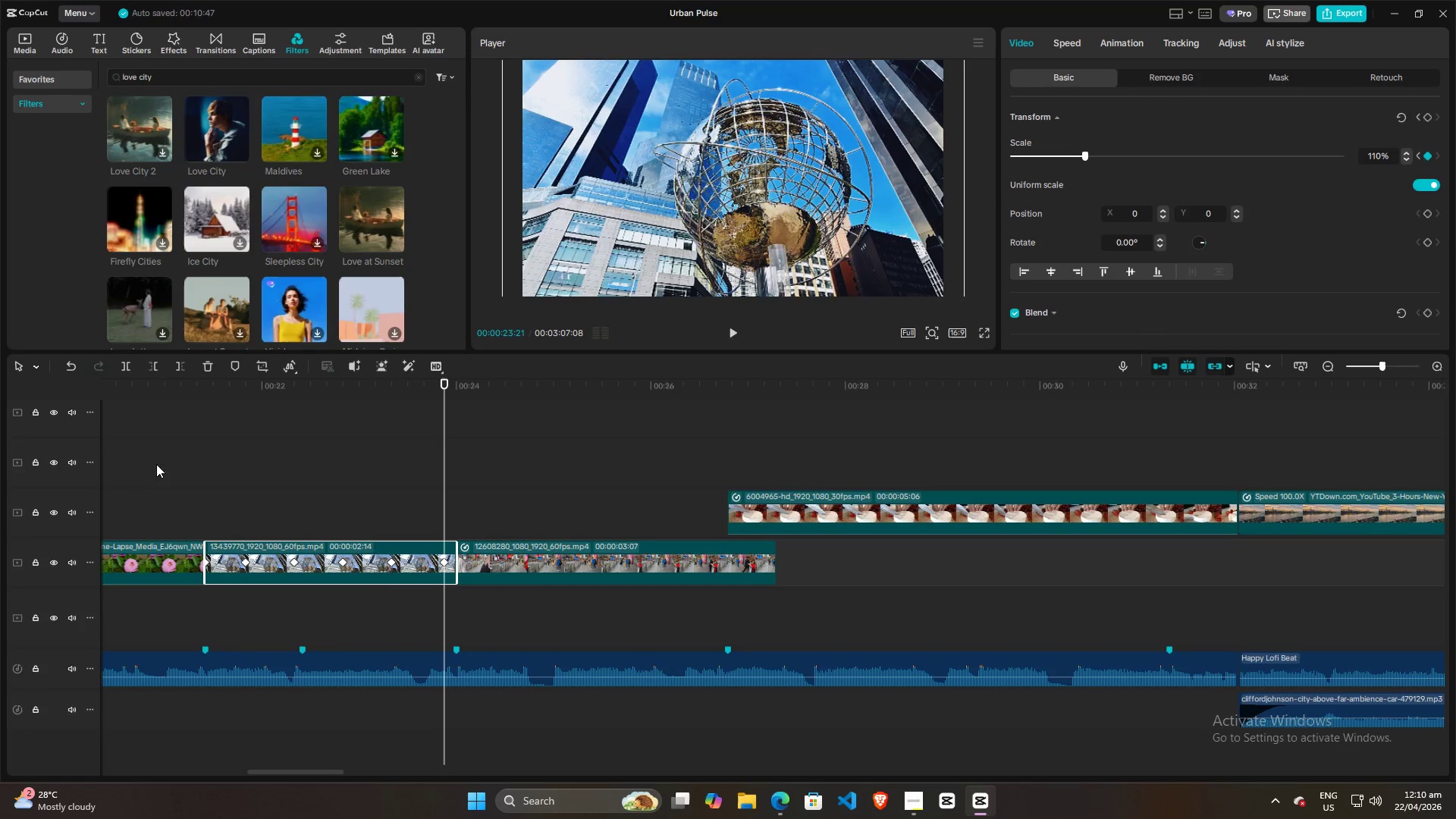 
left_click([197, 478])
 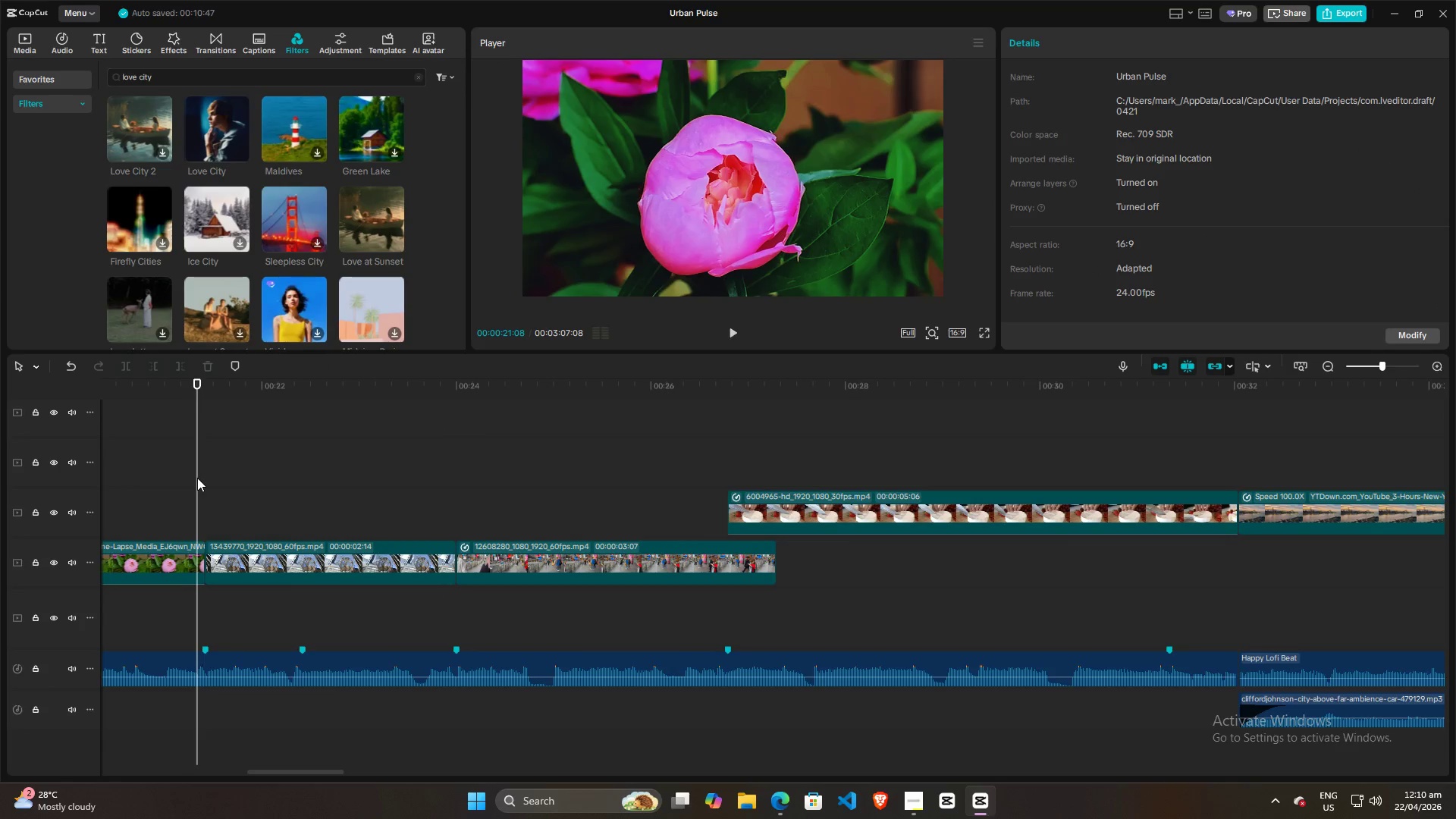 
key(Space)
 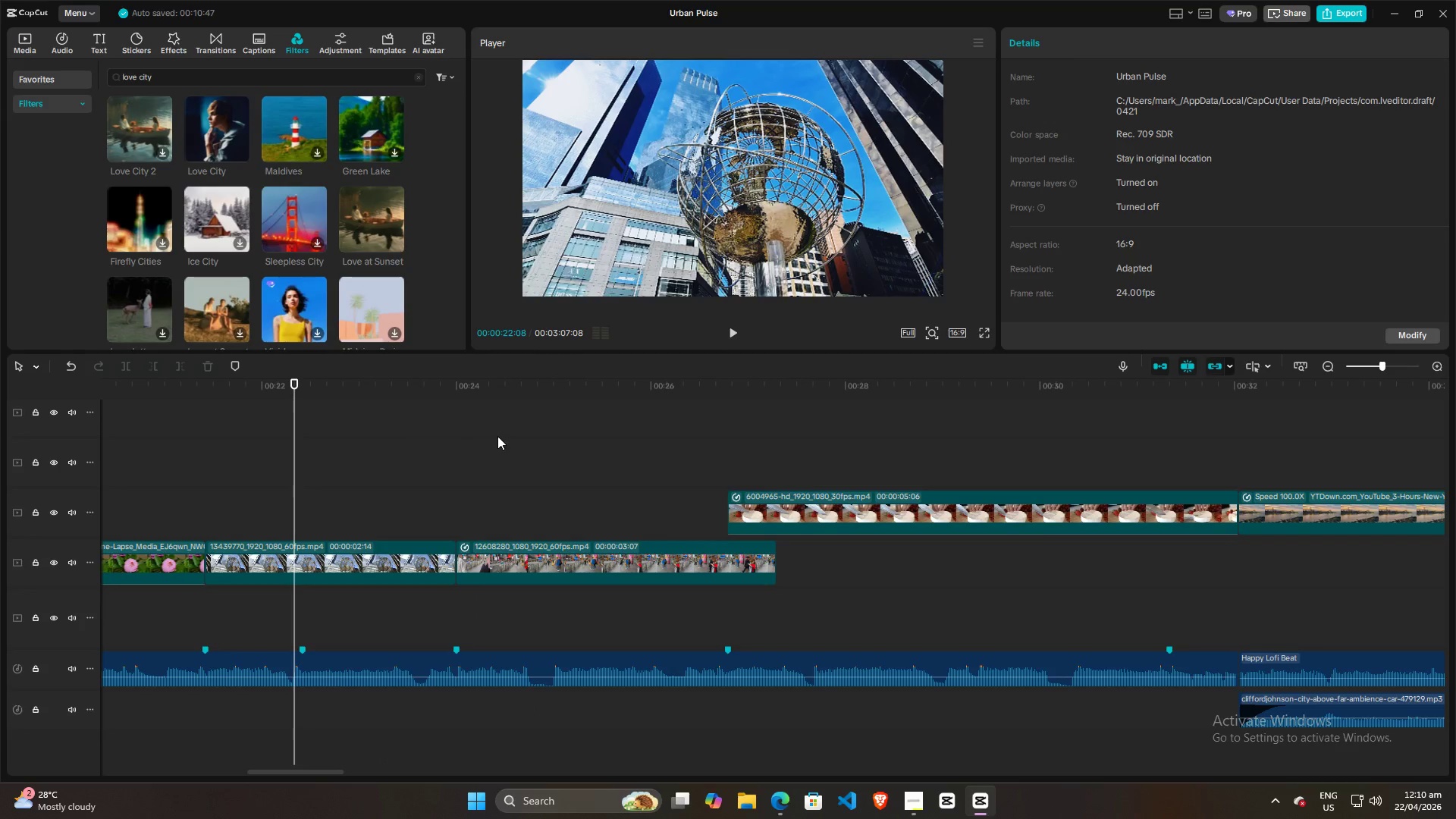 
wait(5.81)
 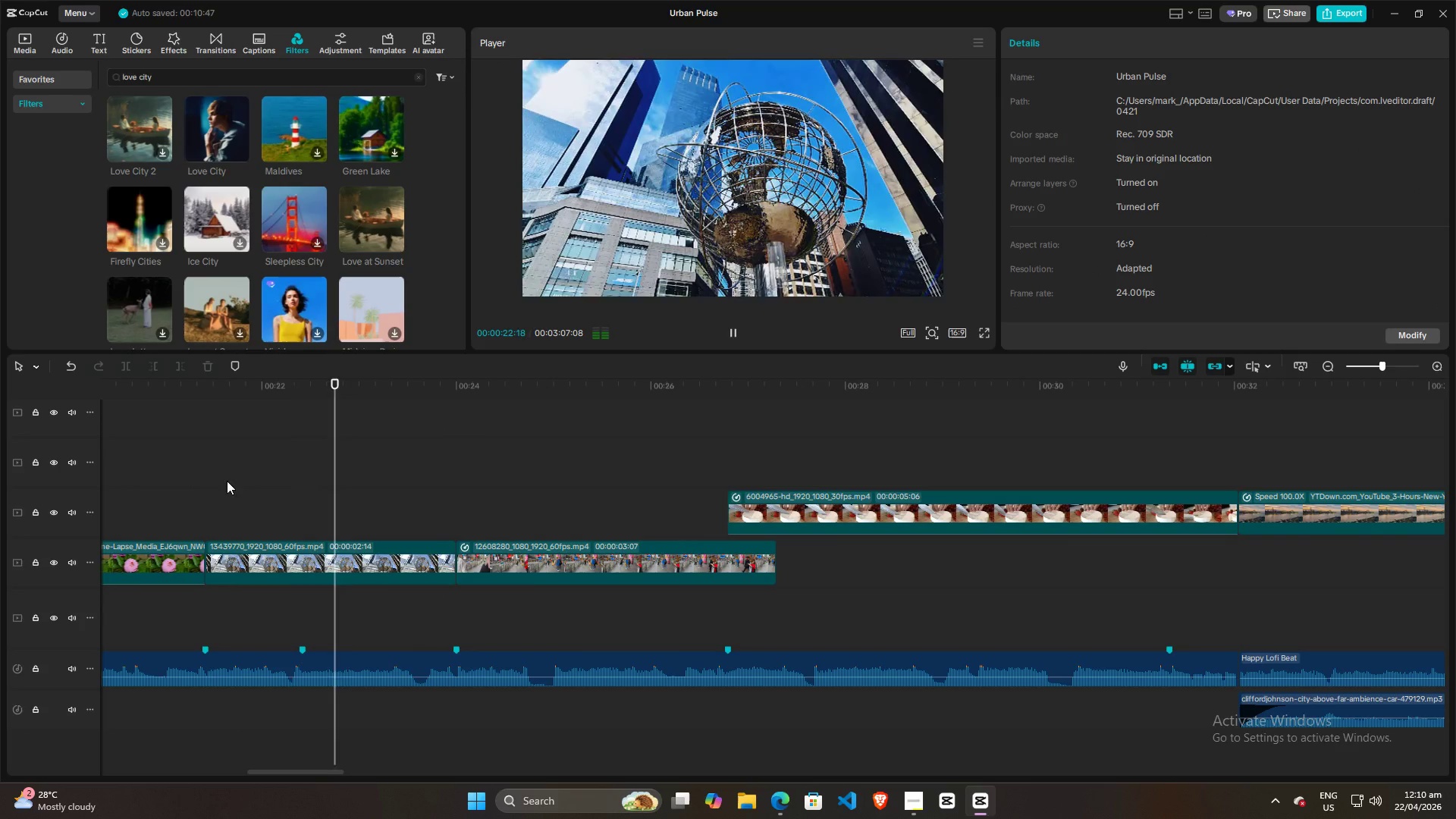 
hold_key(key=ControlLeft, duration=1.3)
scroll: coordinate [473, 469], scroll_direction: down, amount: 18.0
 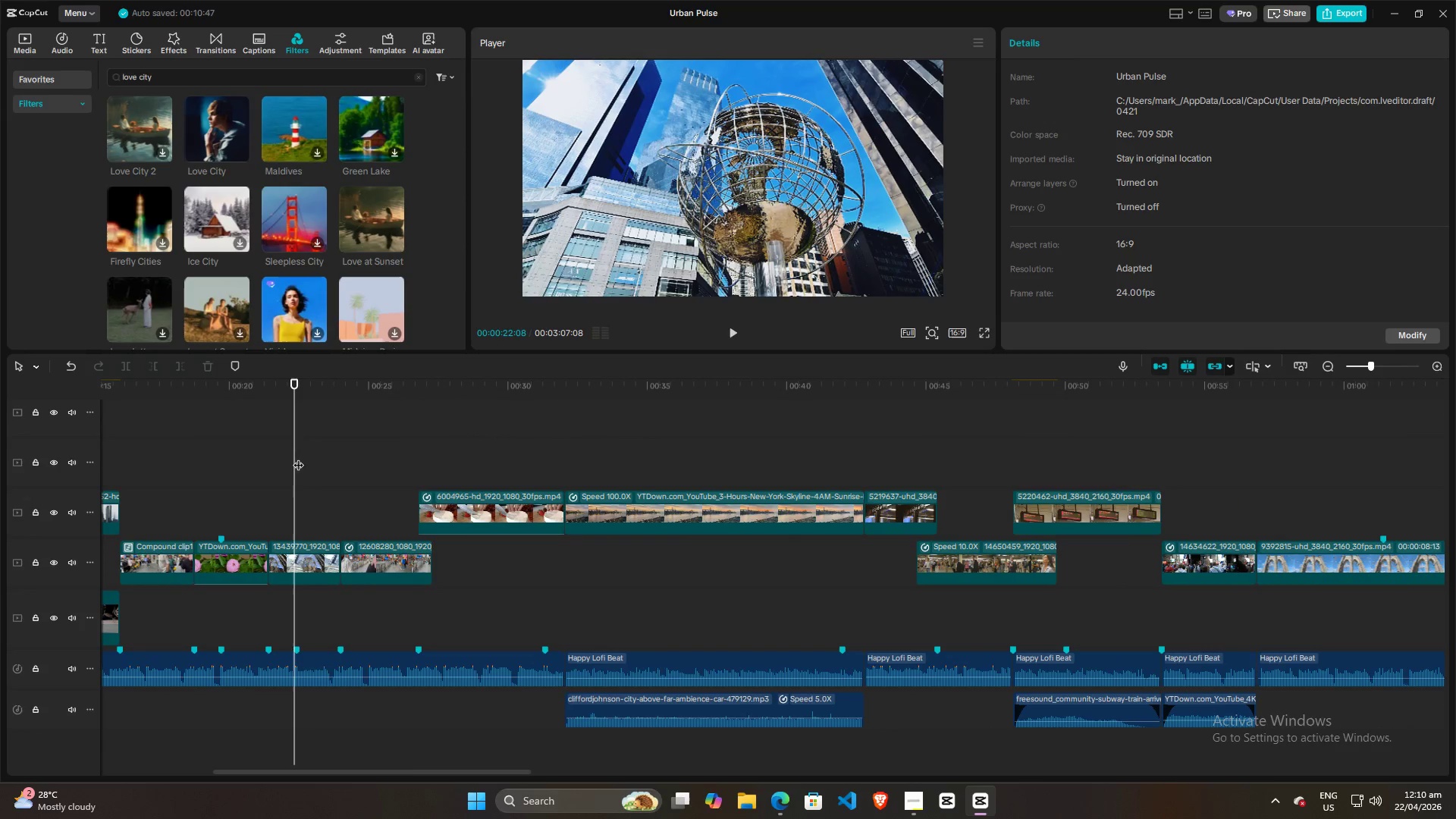 
left_click_drag(start_coordinate=[297, 457], to_coordinate=[445, 526])
 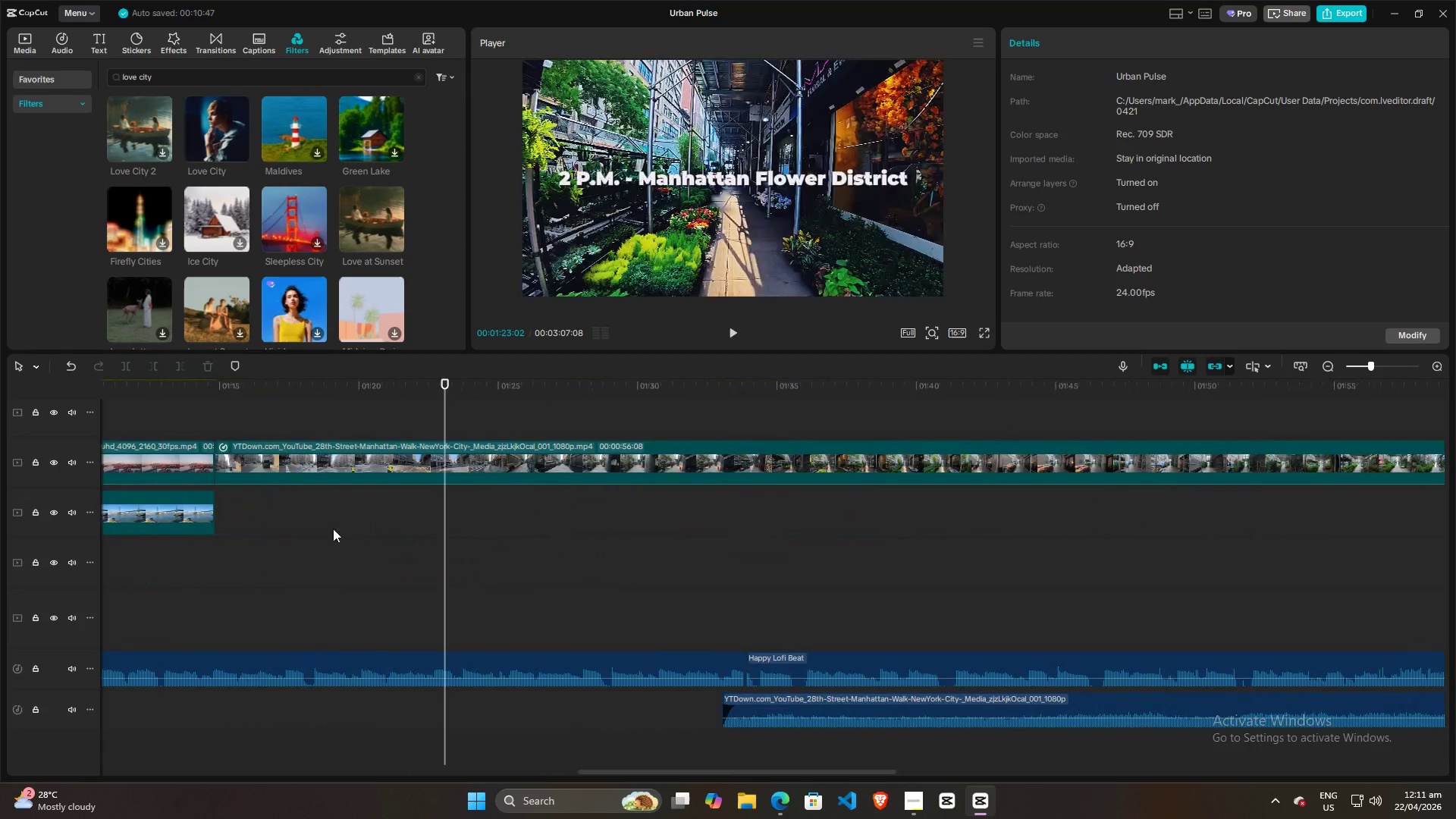 
hold_key(key=ControlLeft, duration=1.02)
scroll: coordinate [357, 522], scroll_direction: down, amount: 18.0
 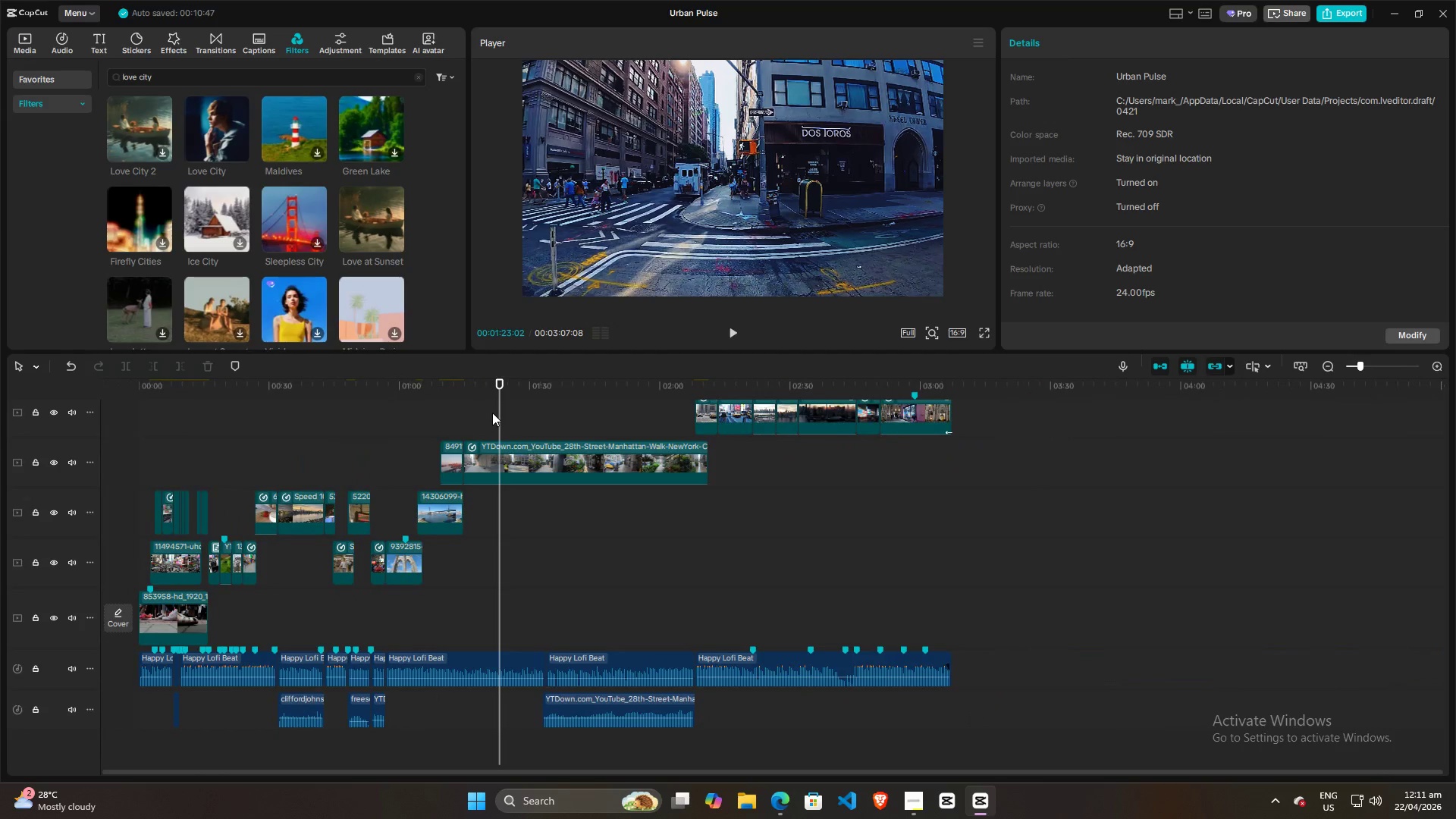 
left_click_drag(start_coordinate=[494, 412], to_coordinate=[158, 433])
 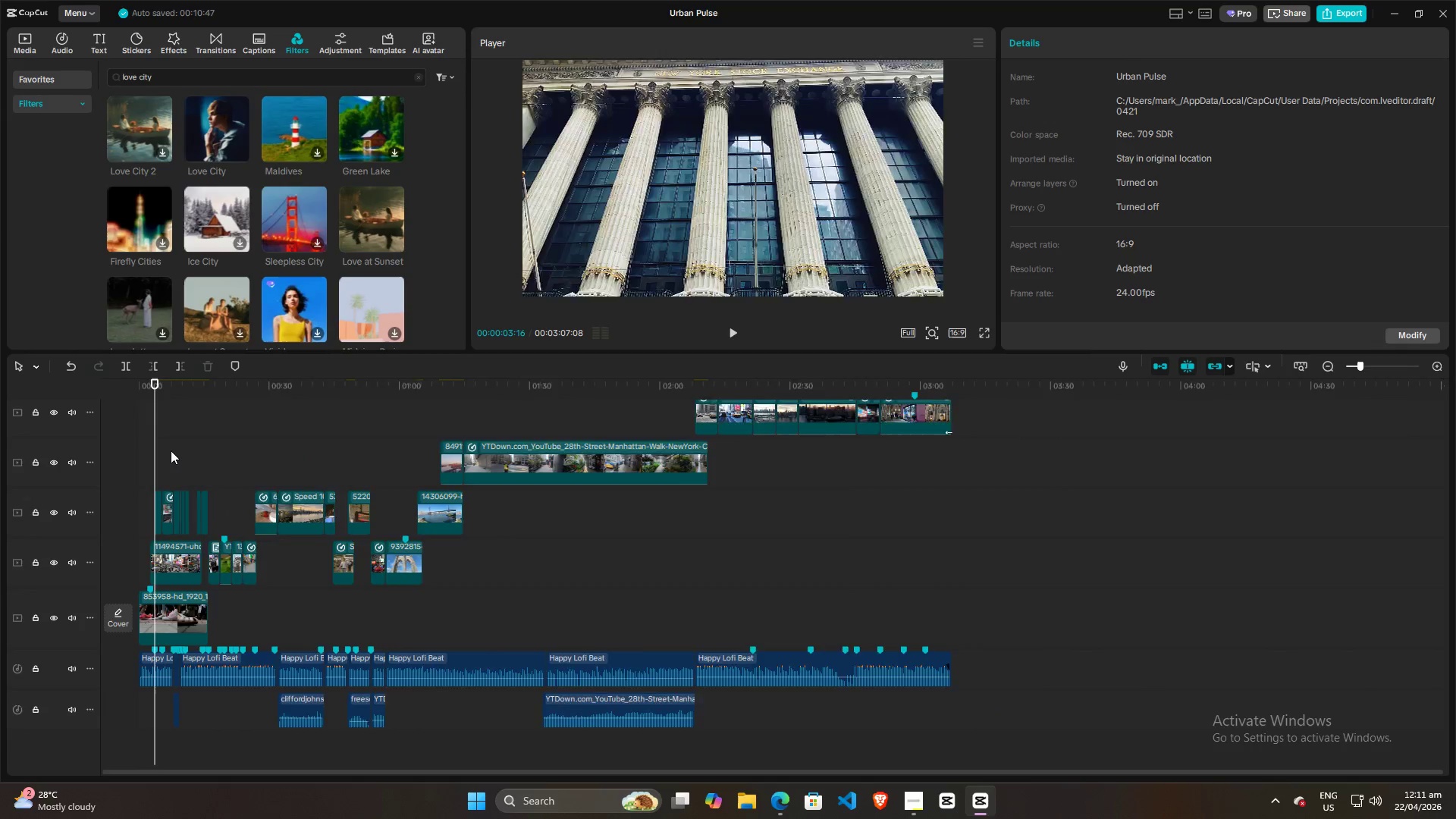 
hold_key(key=ControlLeft, duration=0.64)
scroll: coordinate [202, 460], scroll_direction: up, amount: 11.0
 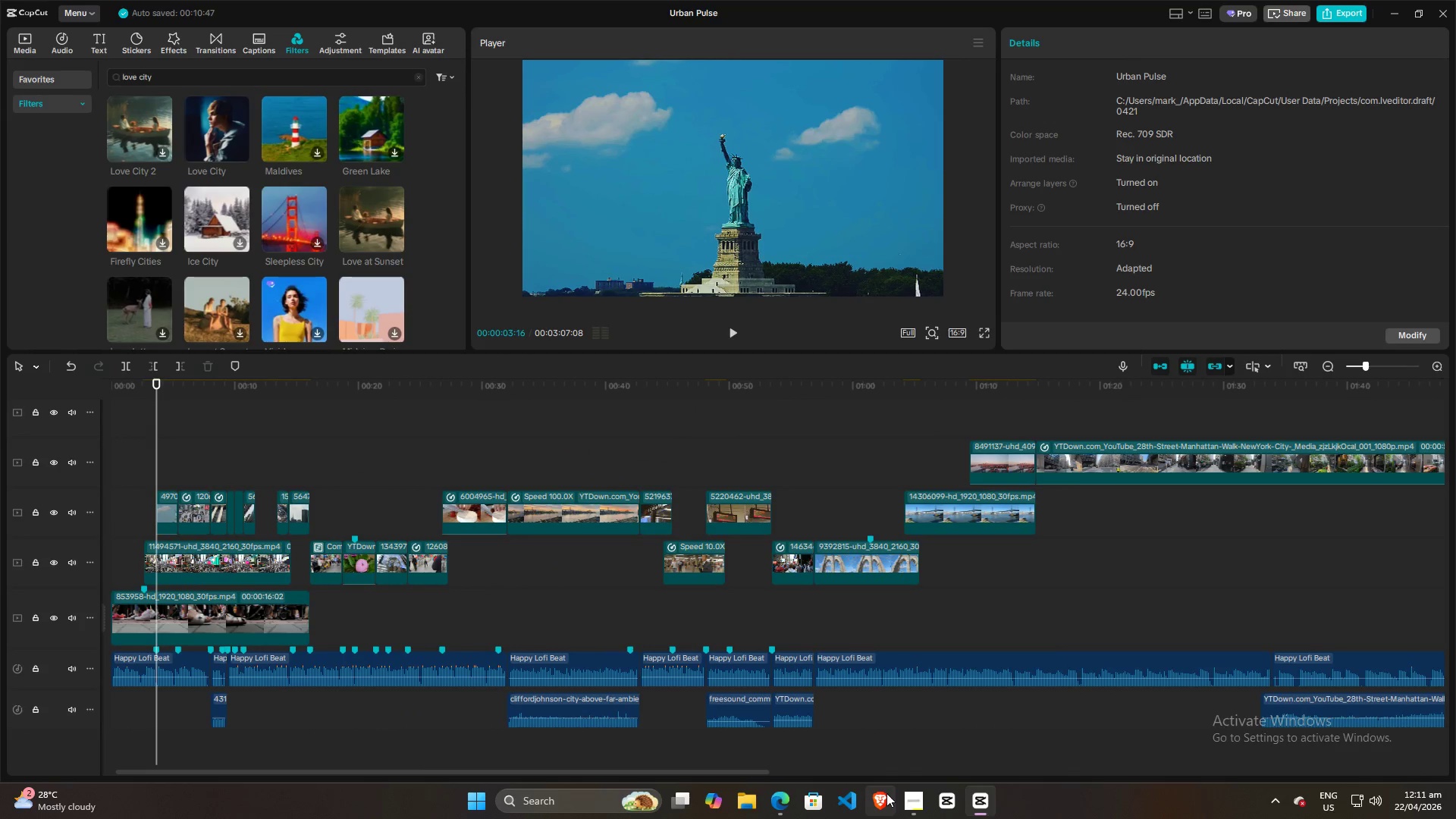 
left_click([905, 795])